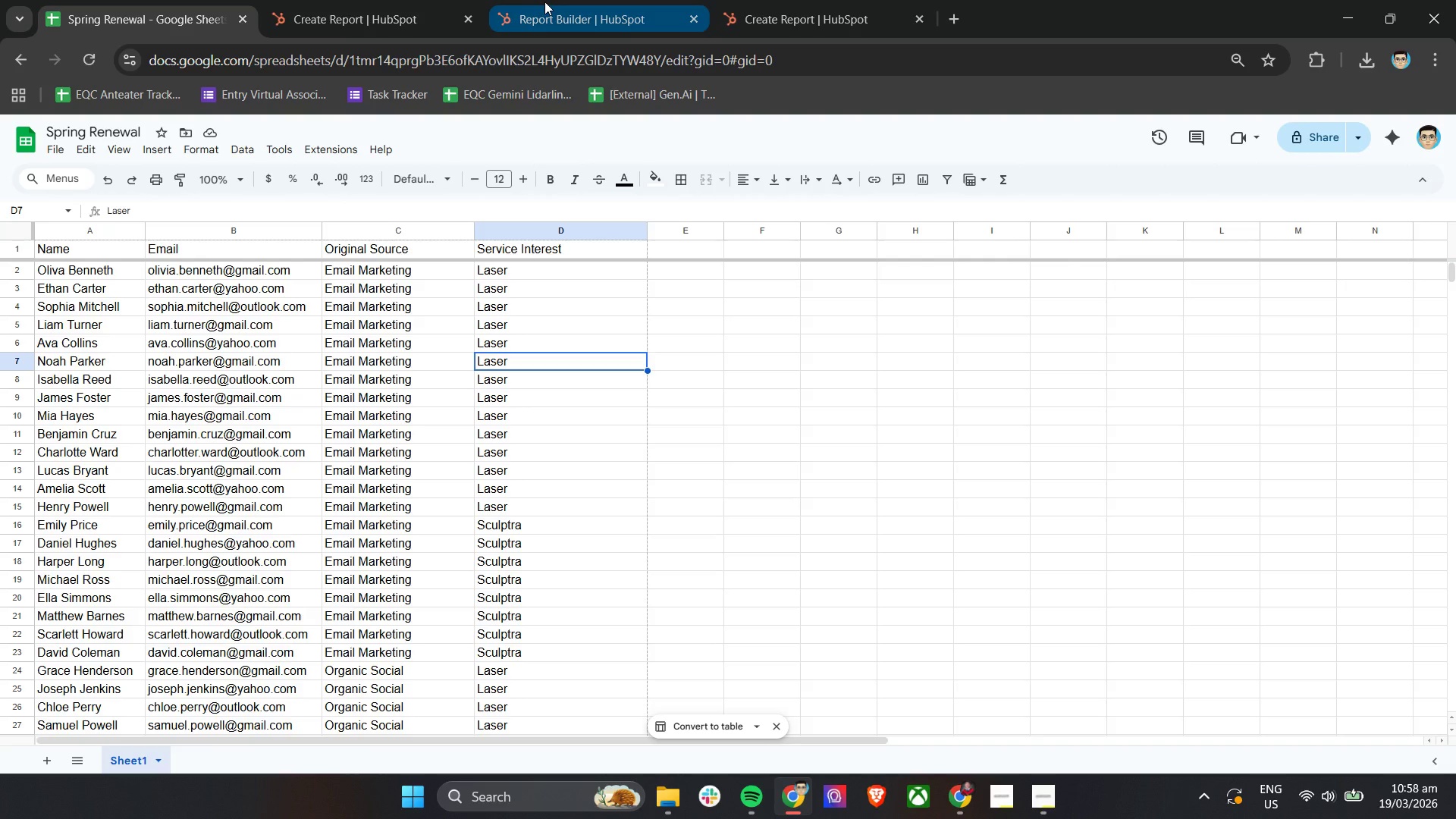 
left_click([546, 2])
 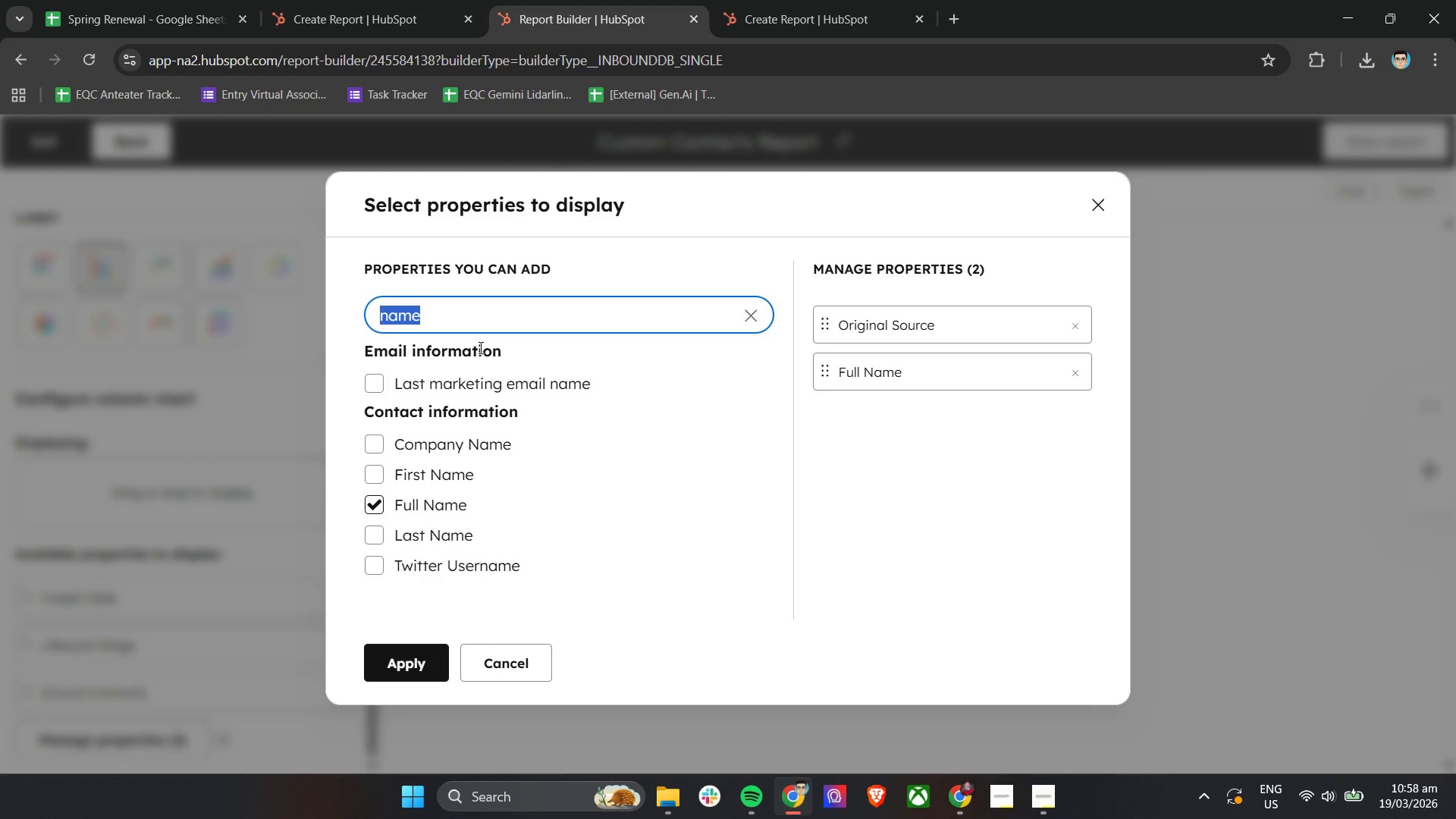 
type(EMai)
key(Backspace)
key(Backspace)
key(Backspace)
key(Backspace)
type(Email)
 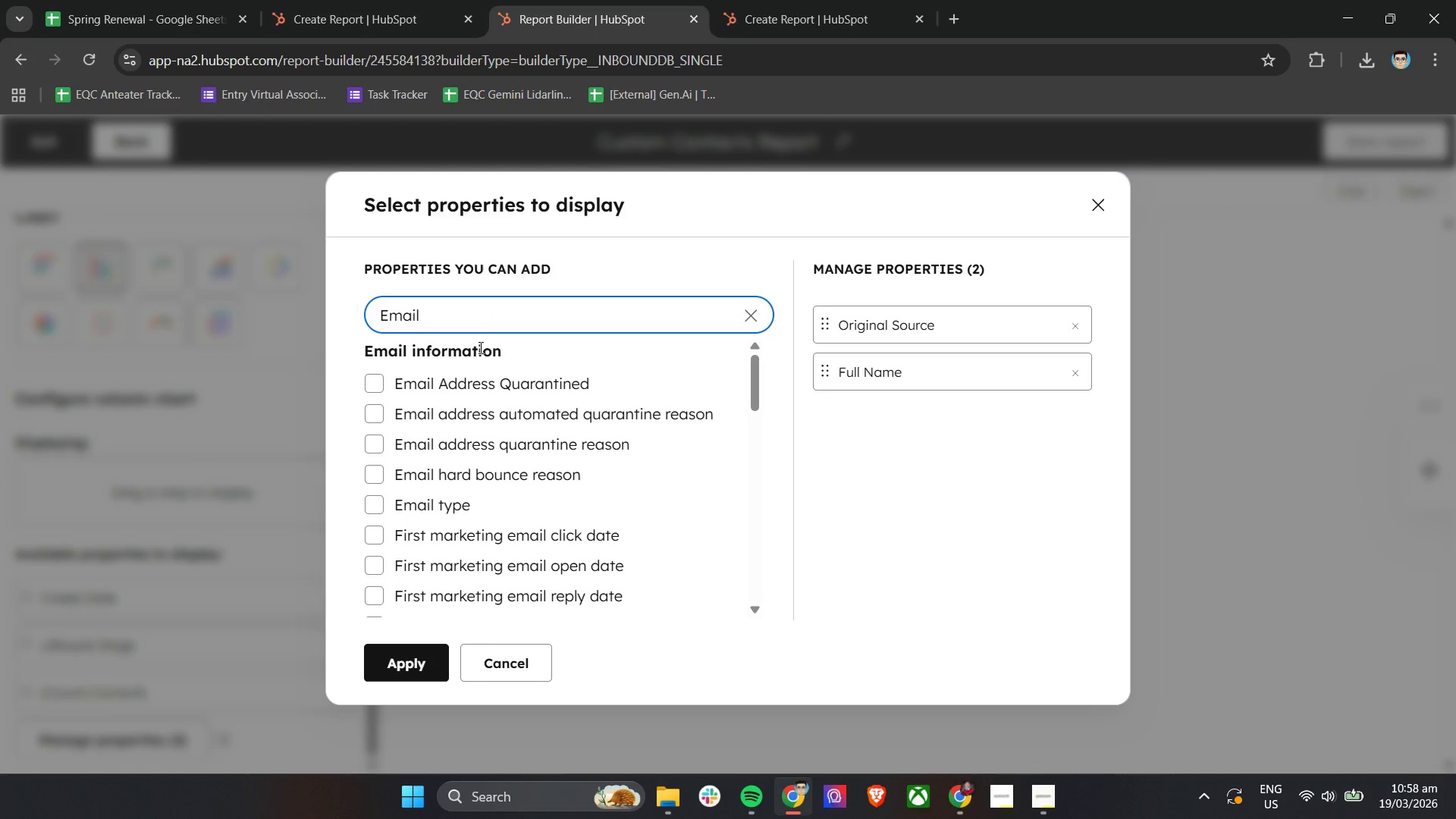 
scroll: coordinate [497, 391], scroll_direction: down, amount: 18.0
 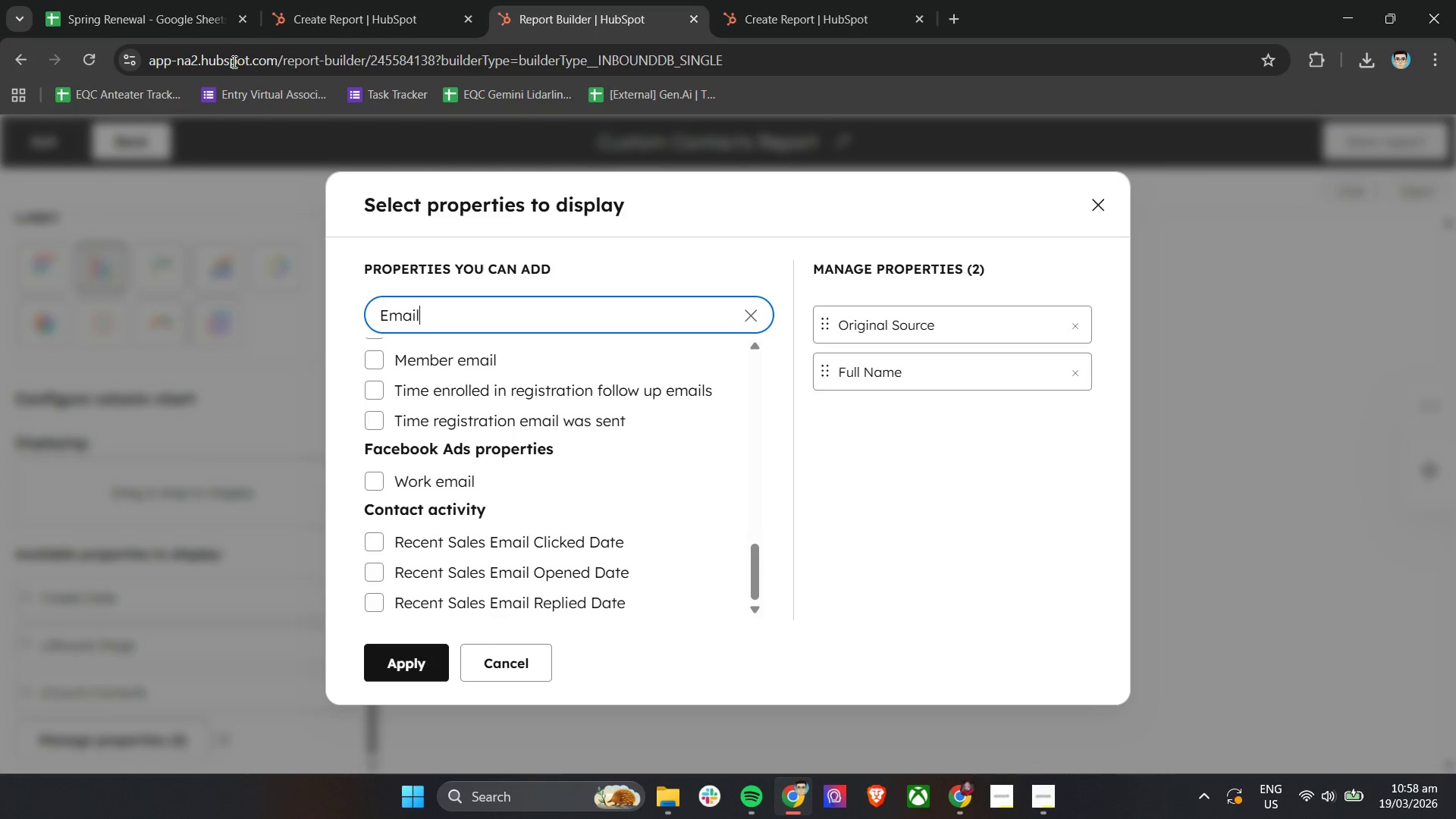 
left_click([344, 0])
 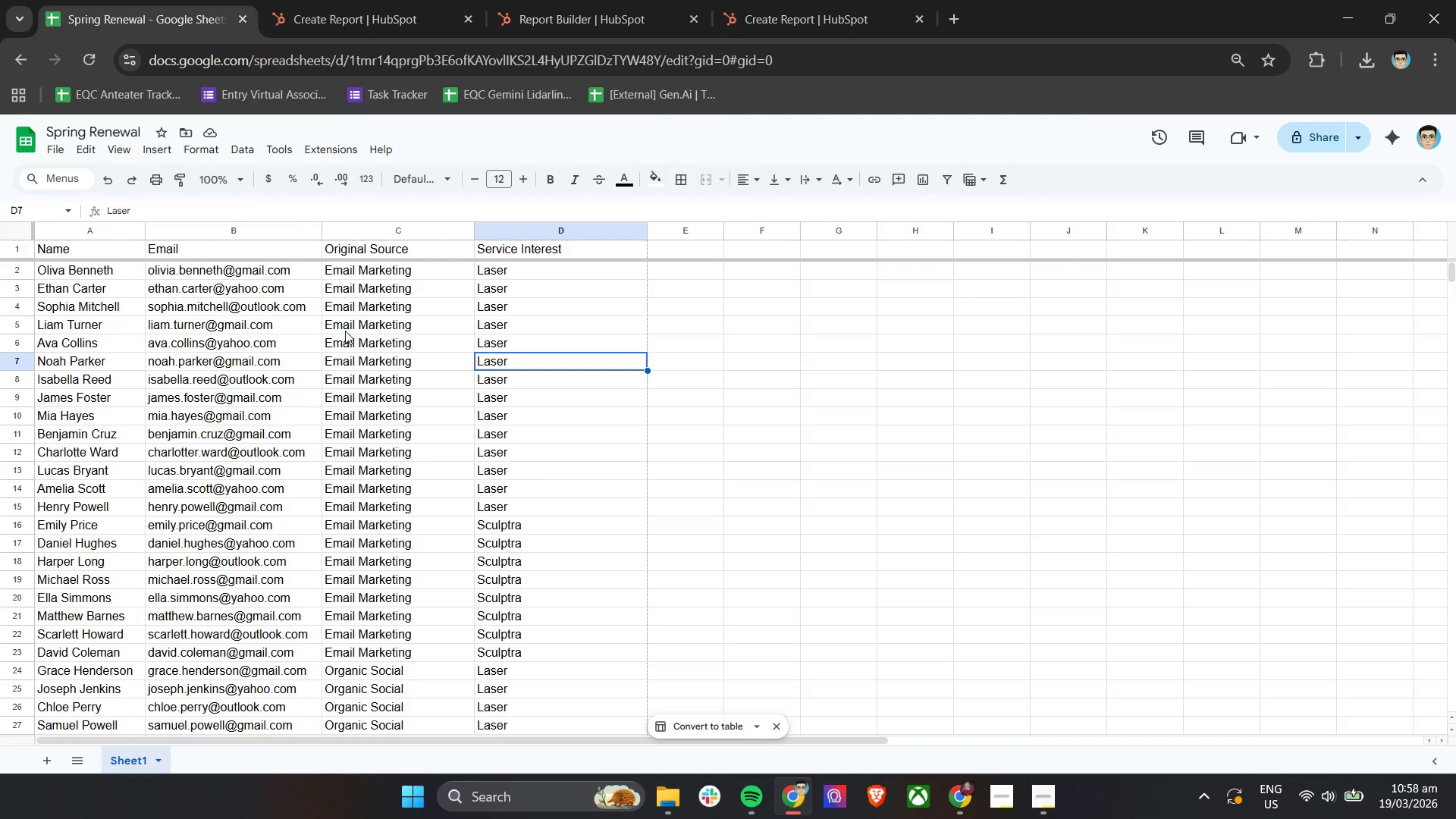 
left_click([560, 0])
 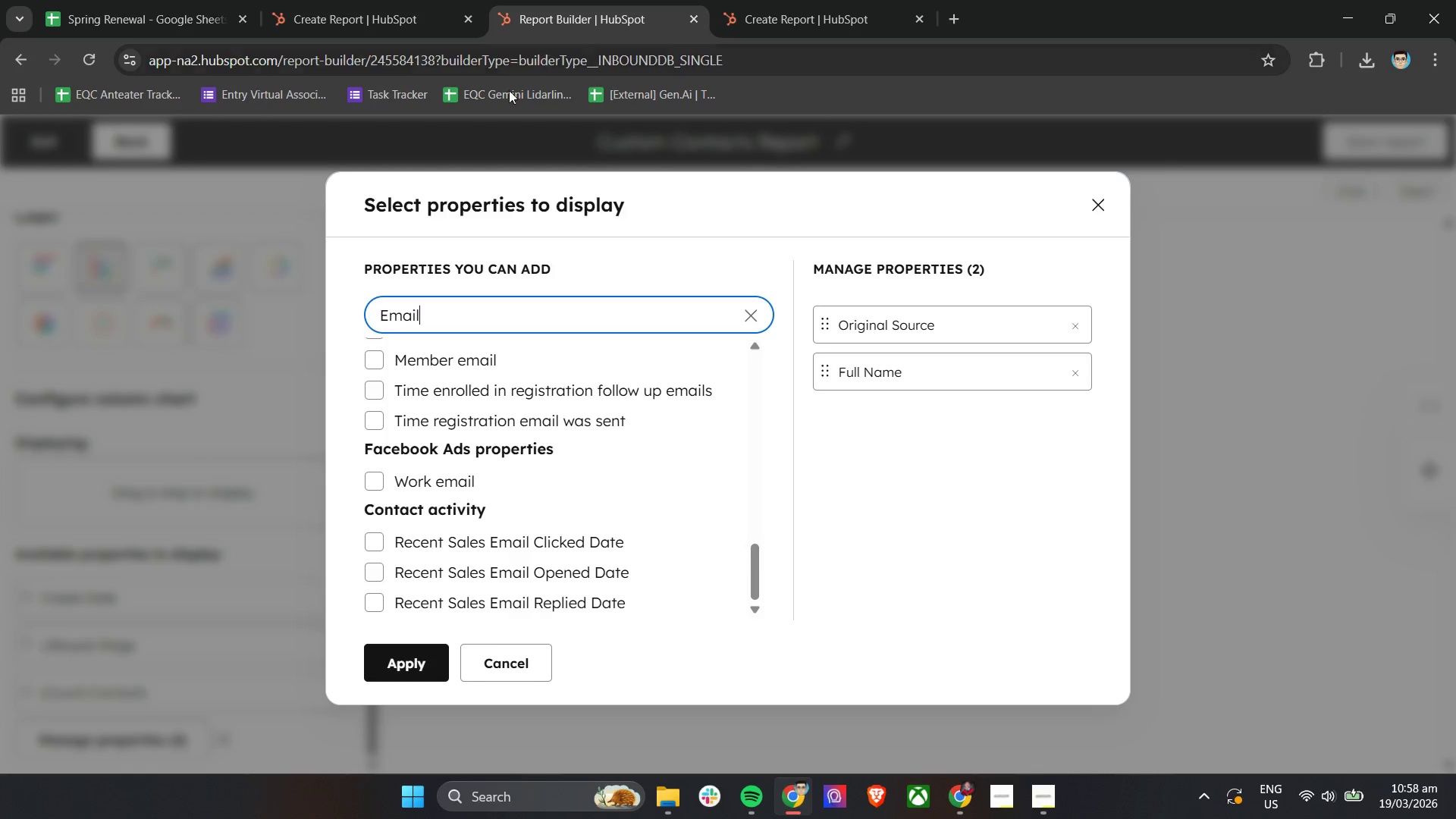 
left_click([404, 0])
 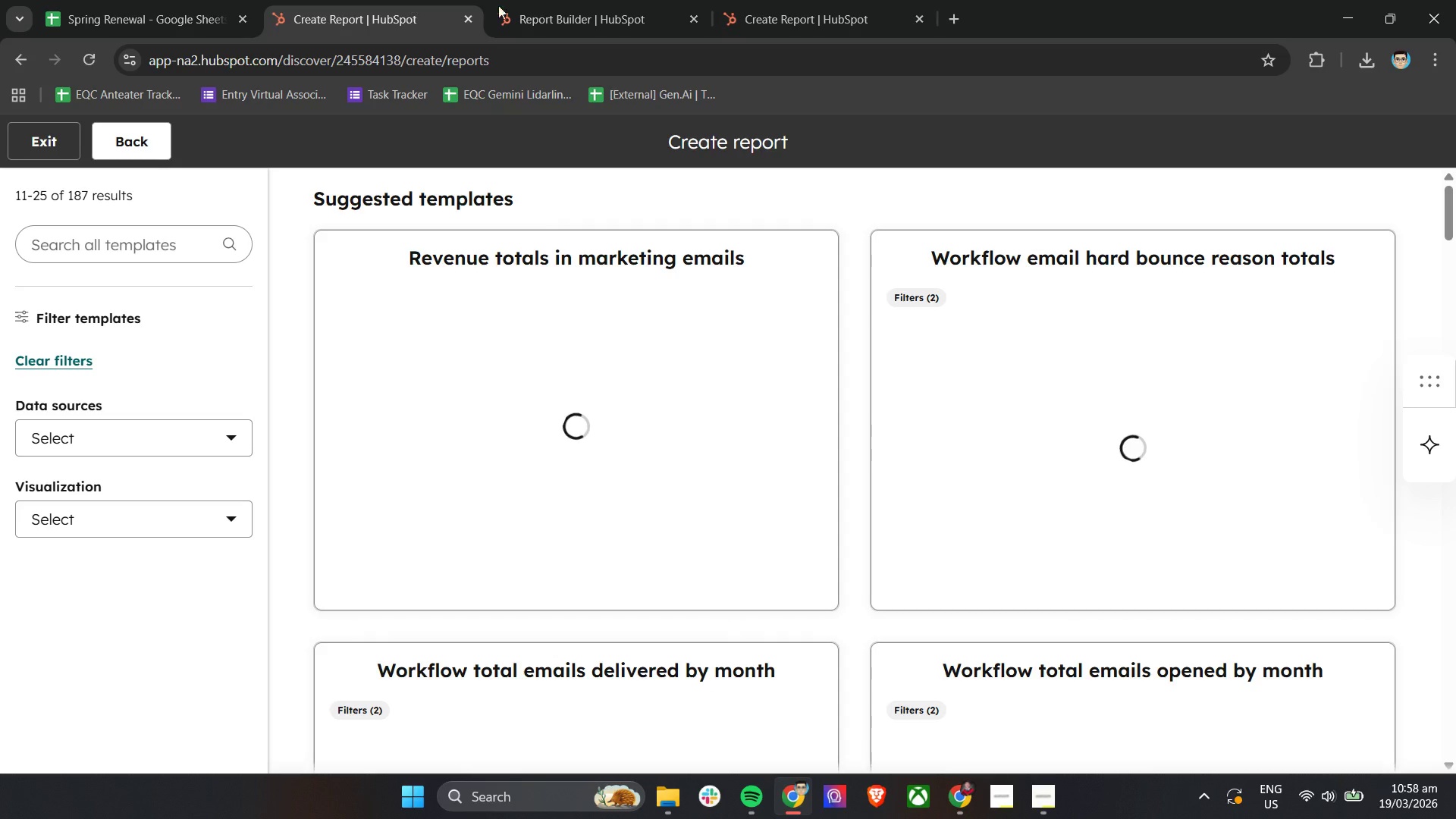 
left_click([570, 0])
 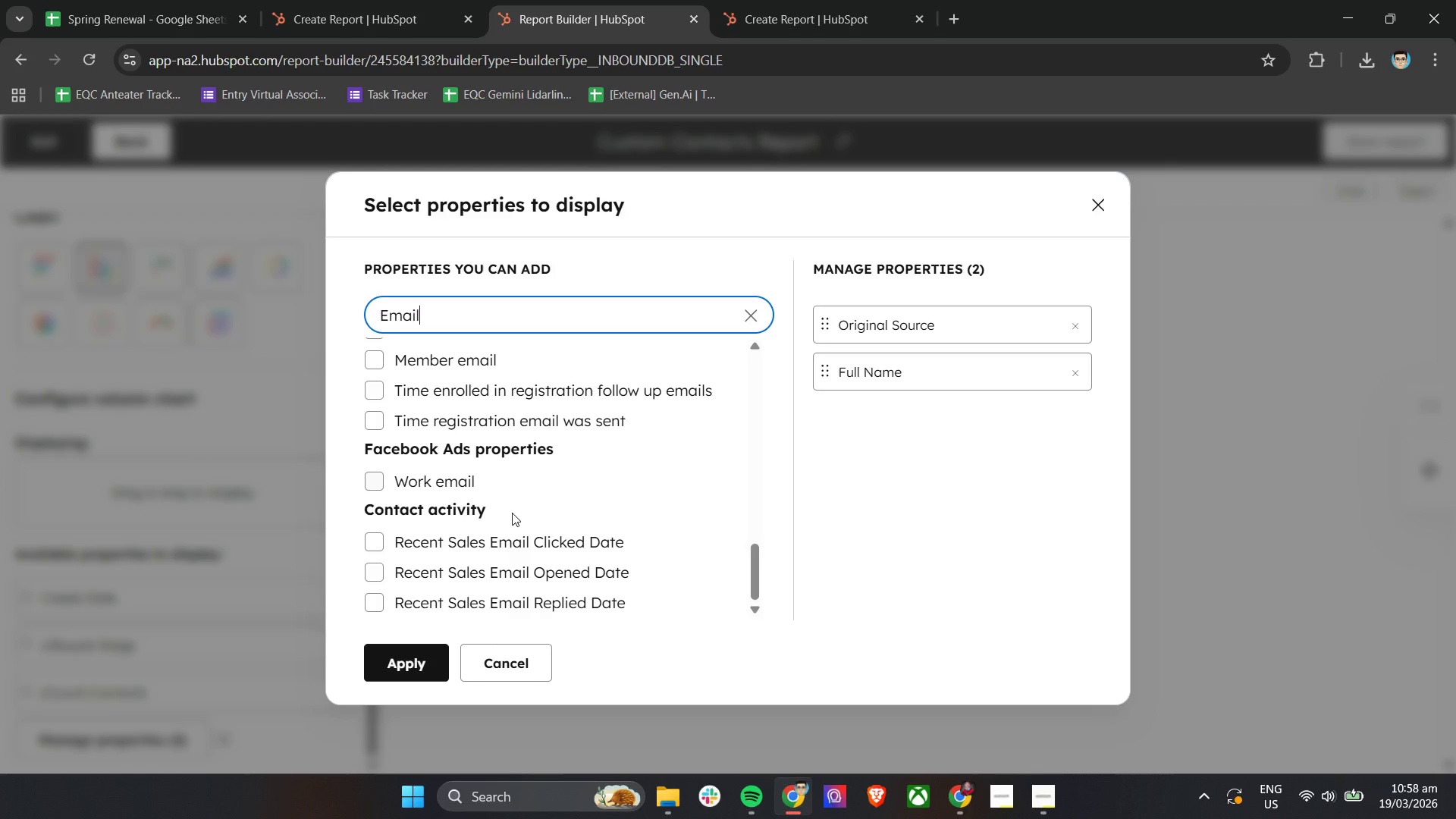 
scroll: coordinate [512, 513], scroll_direction: up, amount: 20.0
 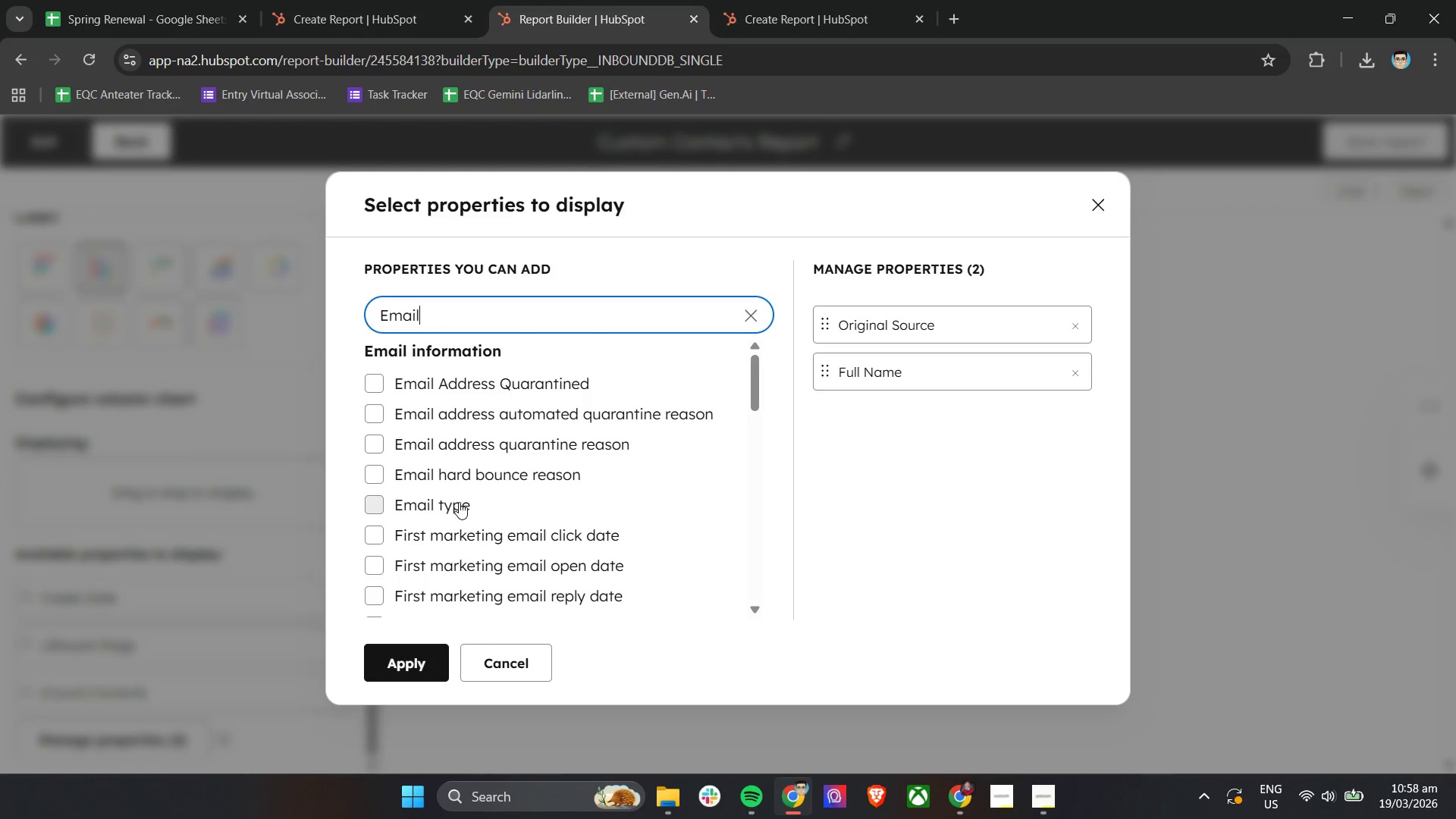 
scroll: coordinate [478, 494], scroll_direction: down, amount: 2.0
 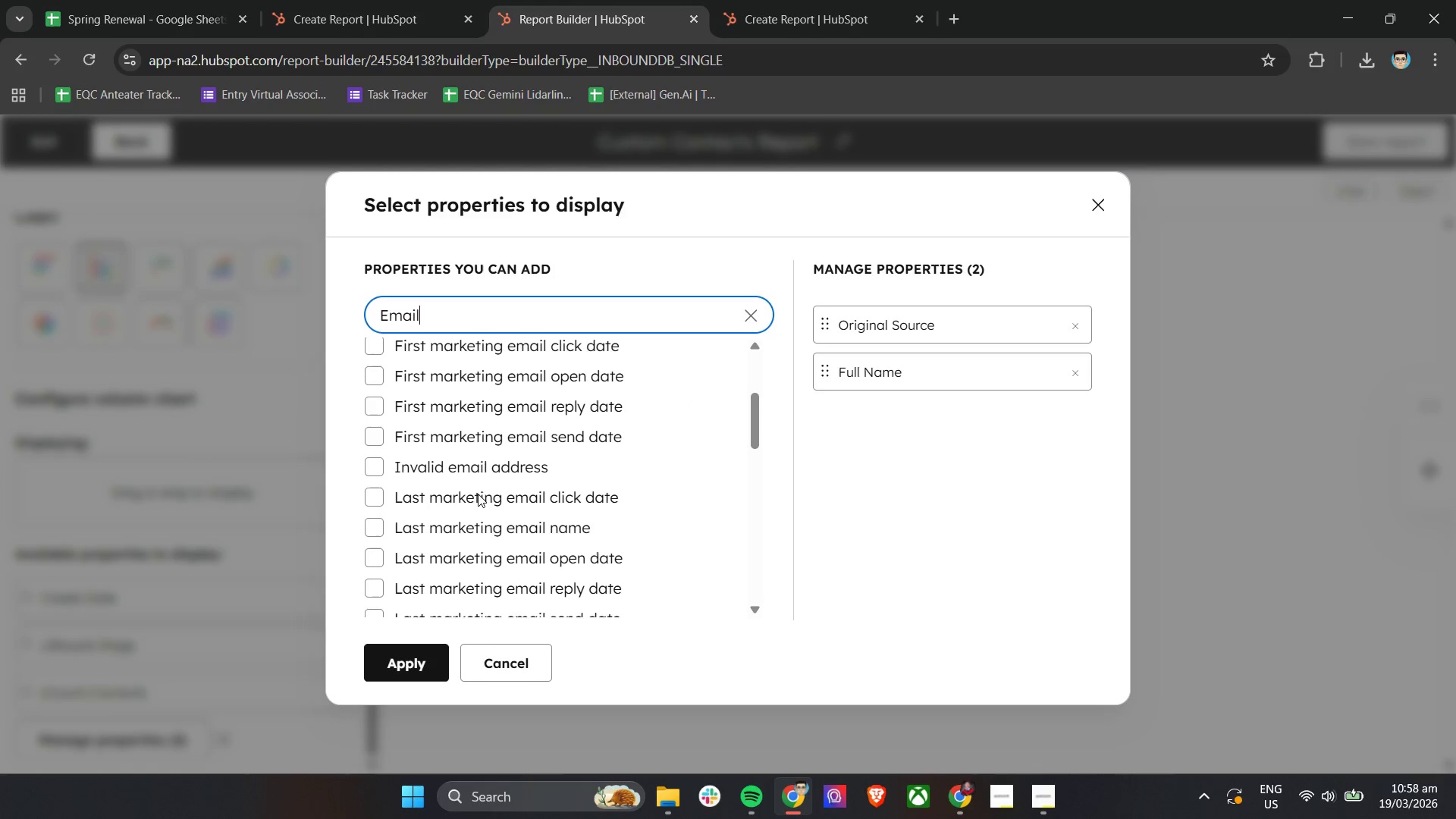 
scroll: coordinate [482, 486], scroll_direction: up, amount: 2.0
 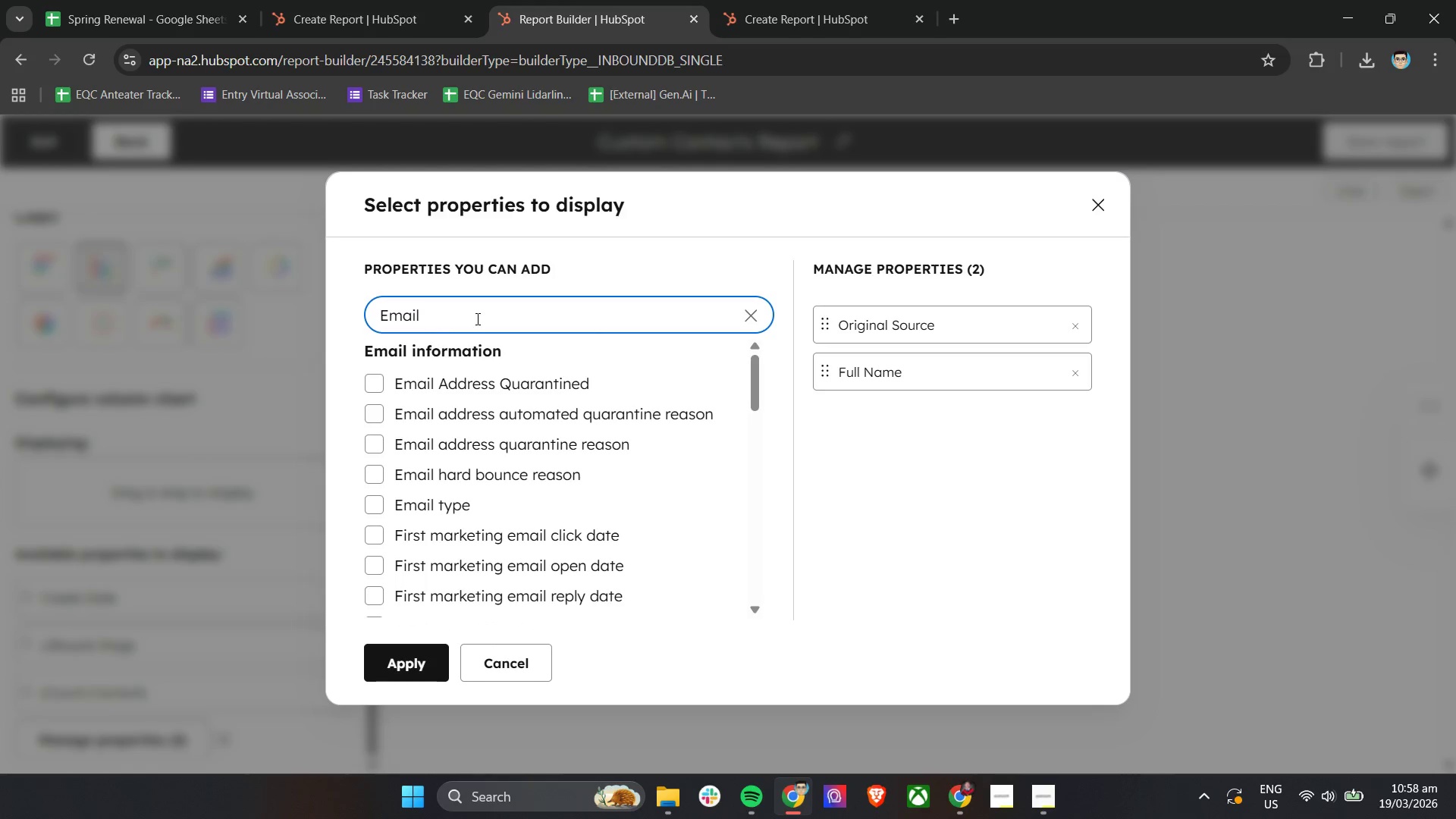 
double_click([476, 318])
 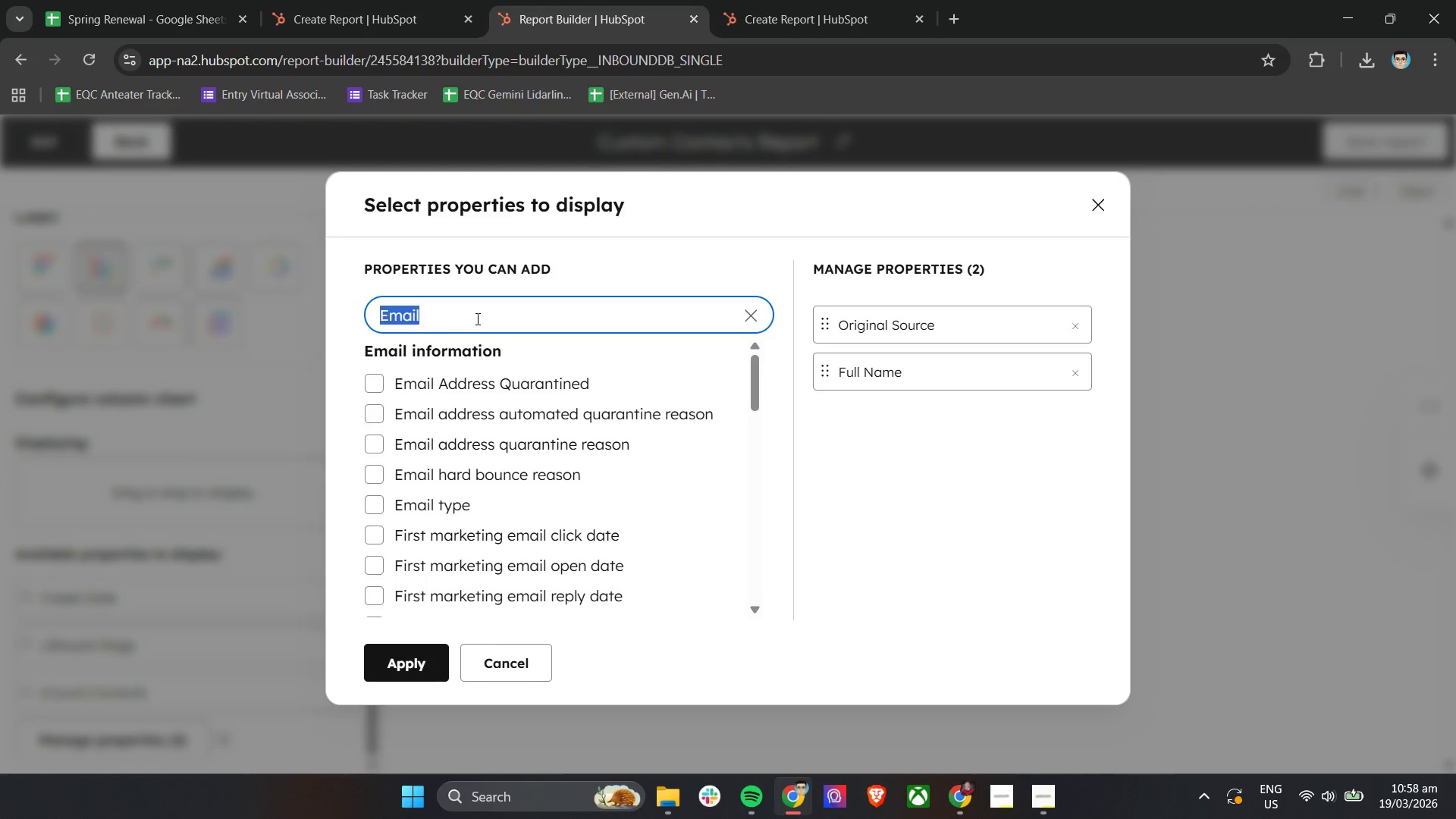 
triple_click([476, 318])
 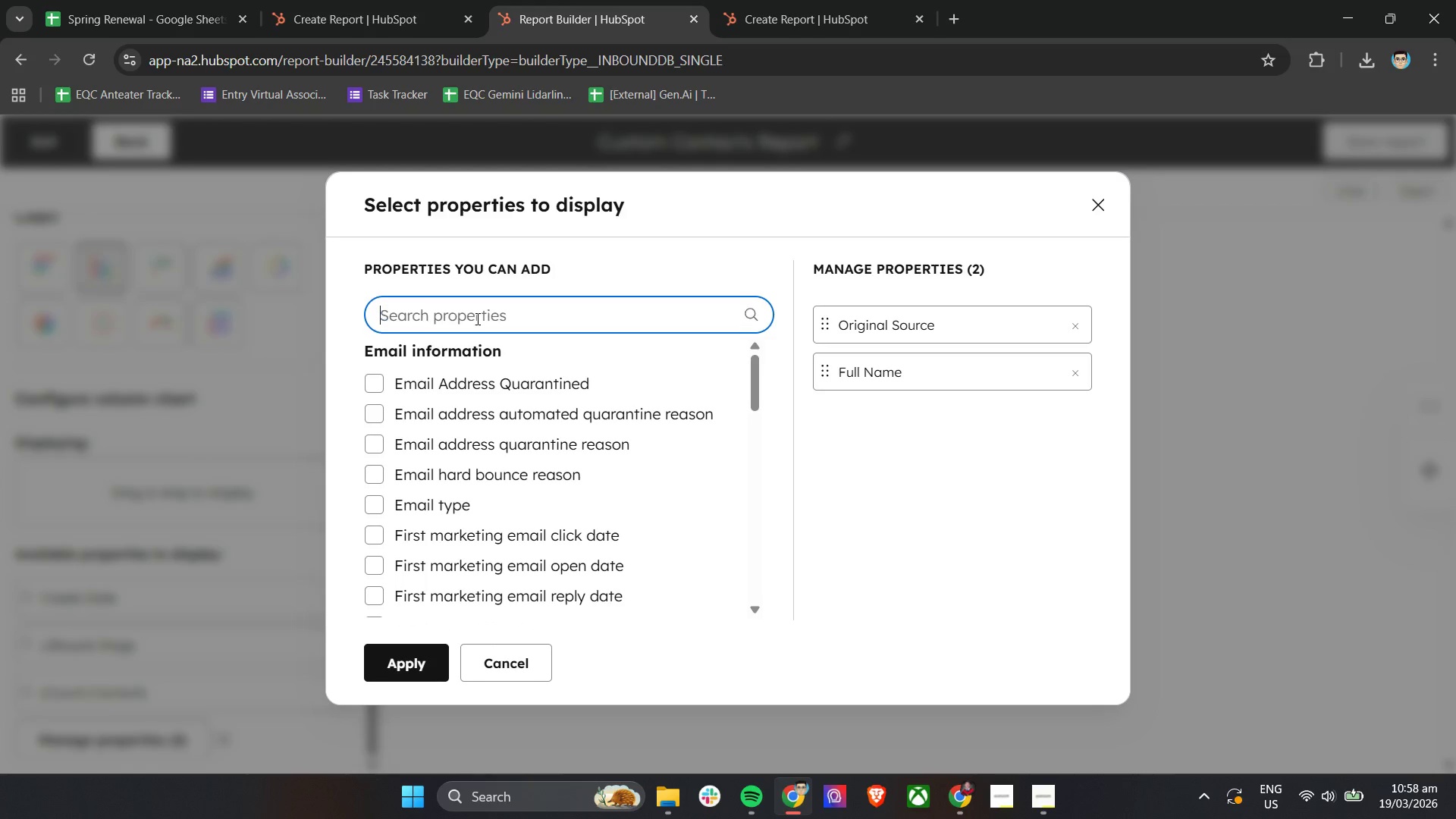 
key(Backspace)
type(Sr)
 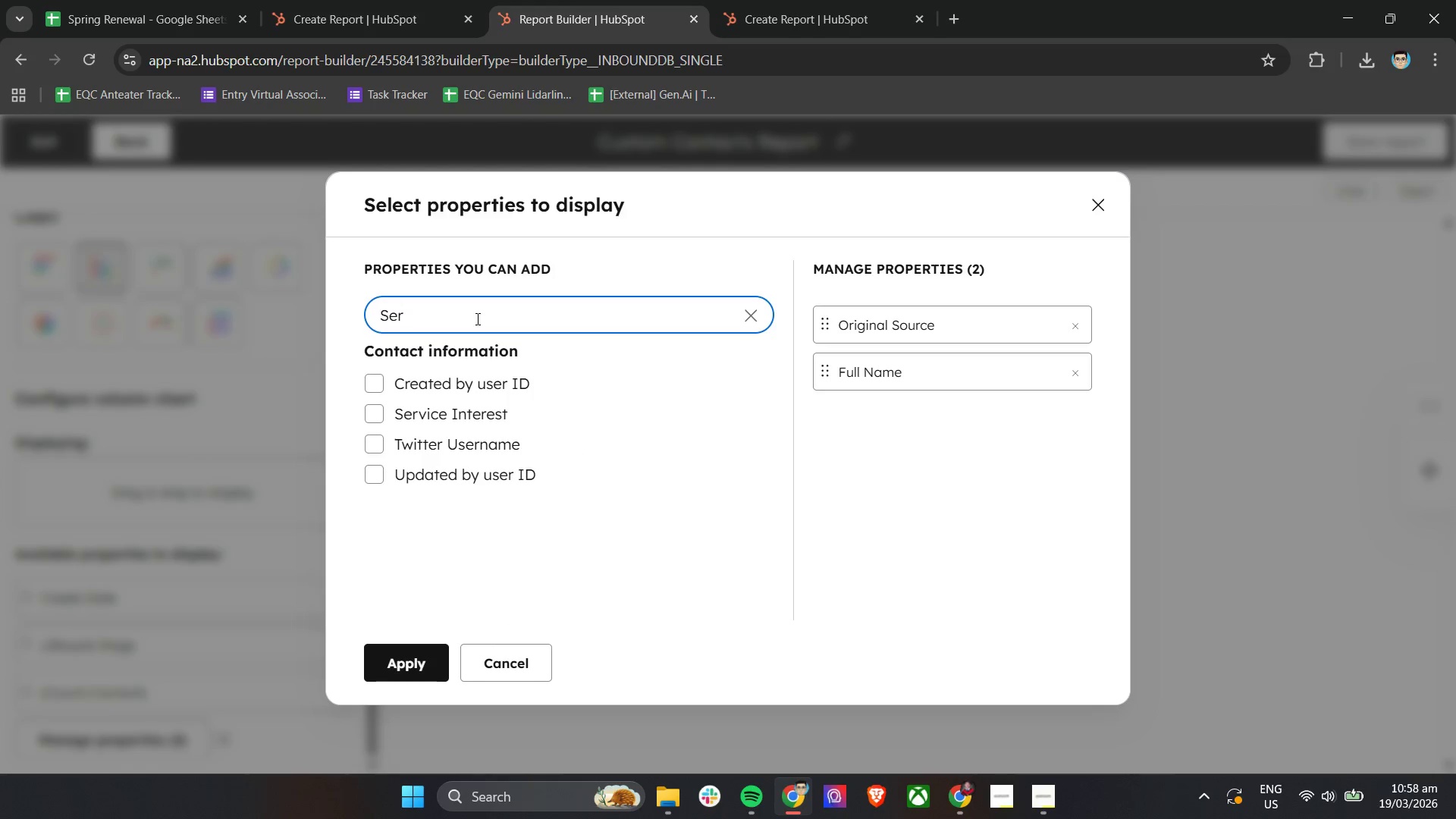 
hold_key(key=E, duration=0.31)
 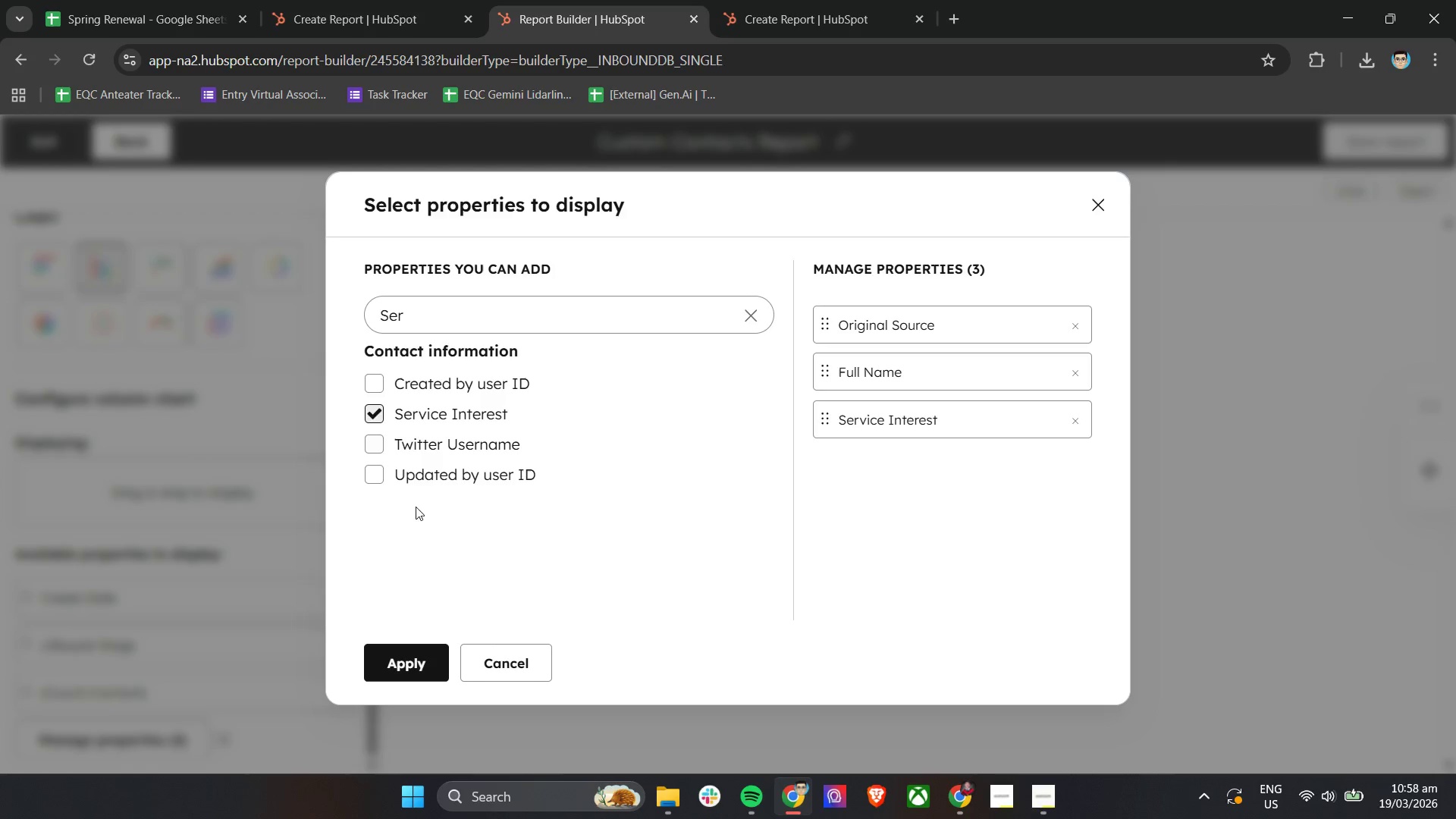 
left_click([394, 655])
 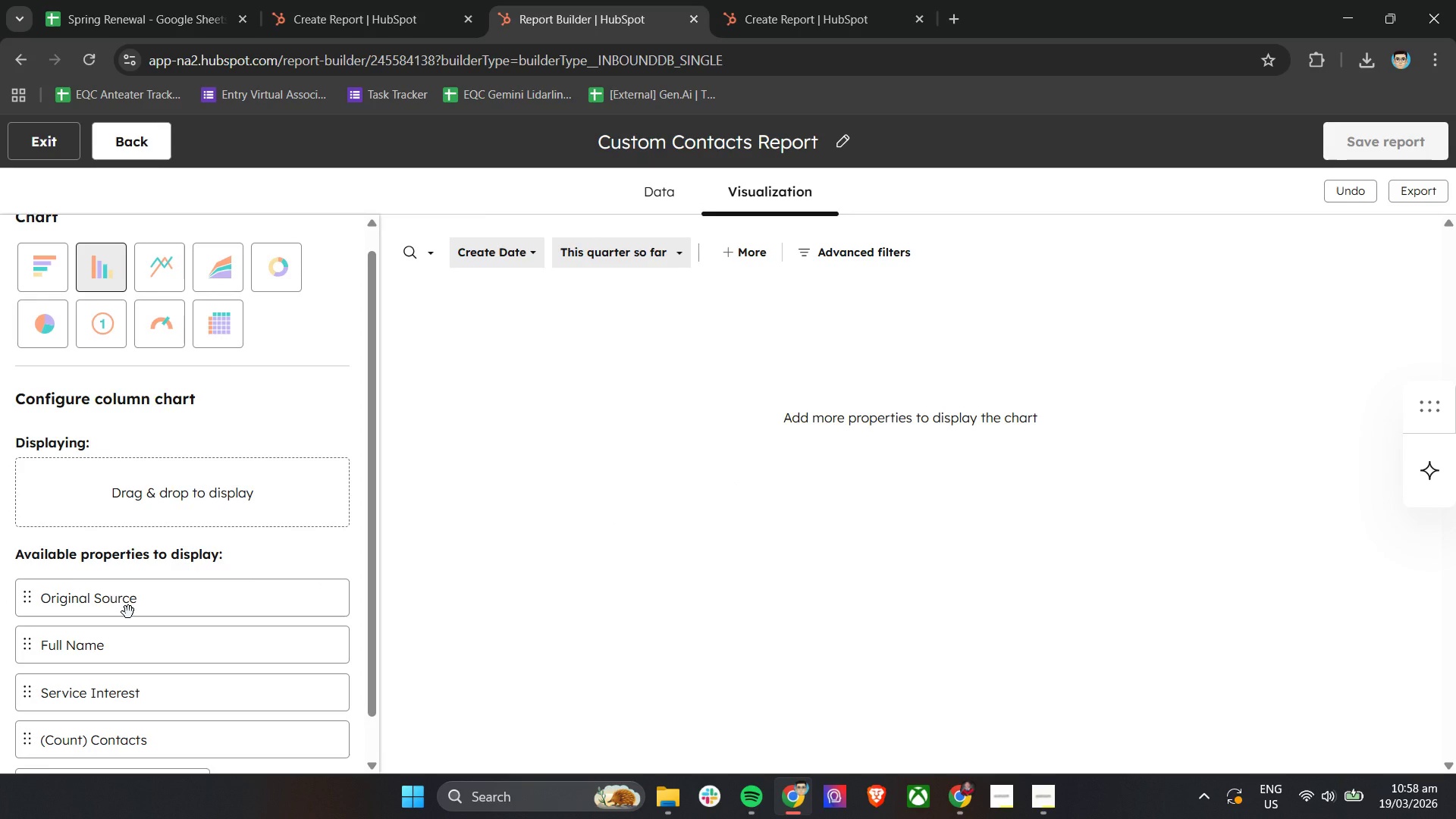 
left_click_drag(start_coordinate=[128, 612], to_coordinate=[150, 510])
 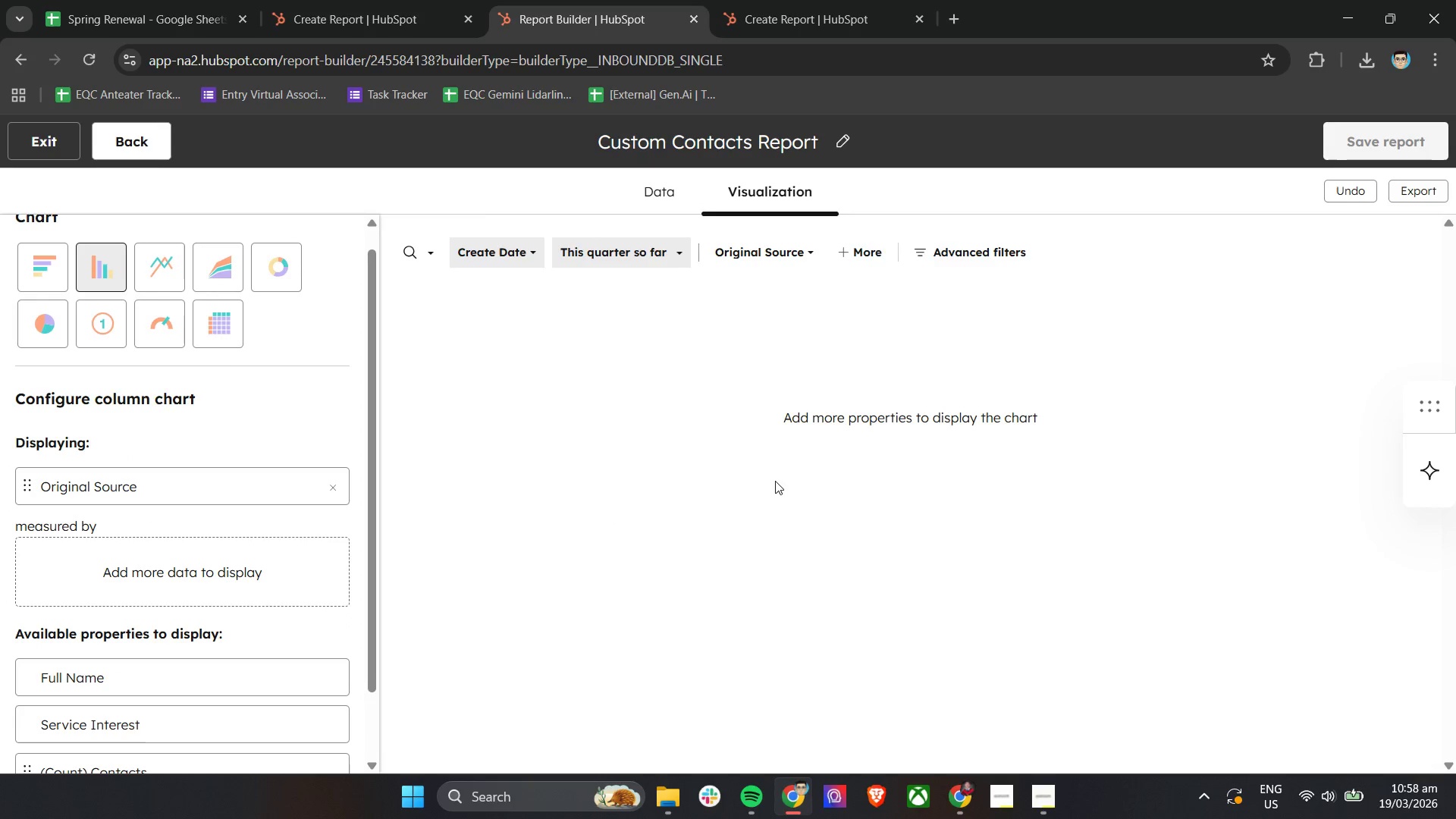 
left_click([865, 420])
 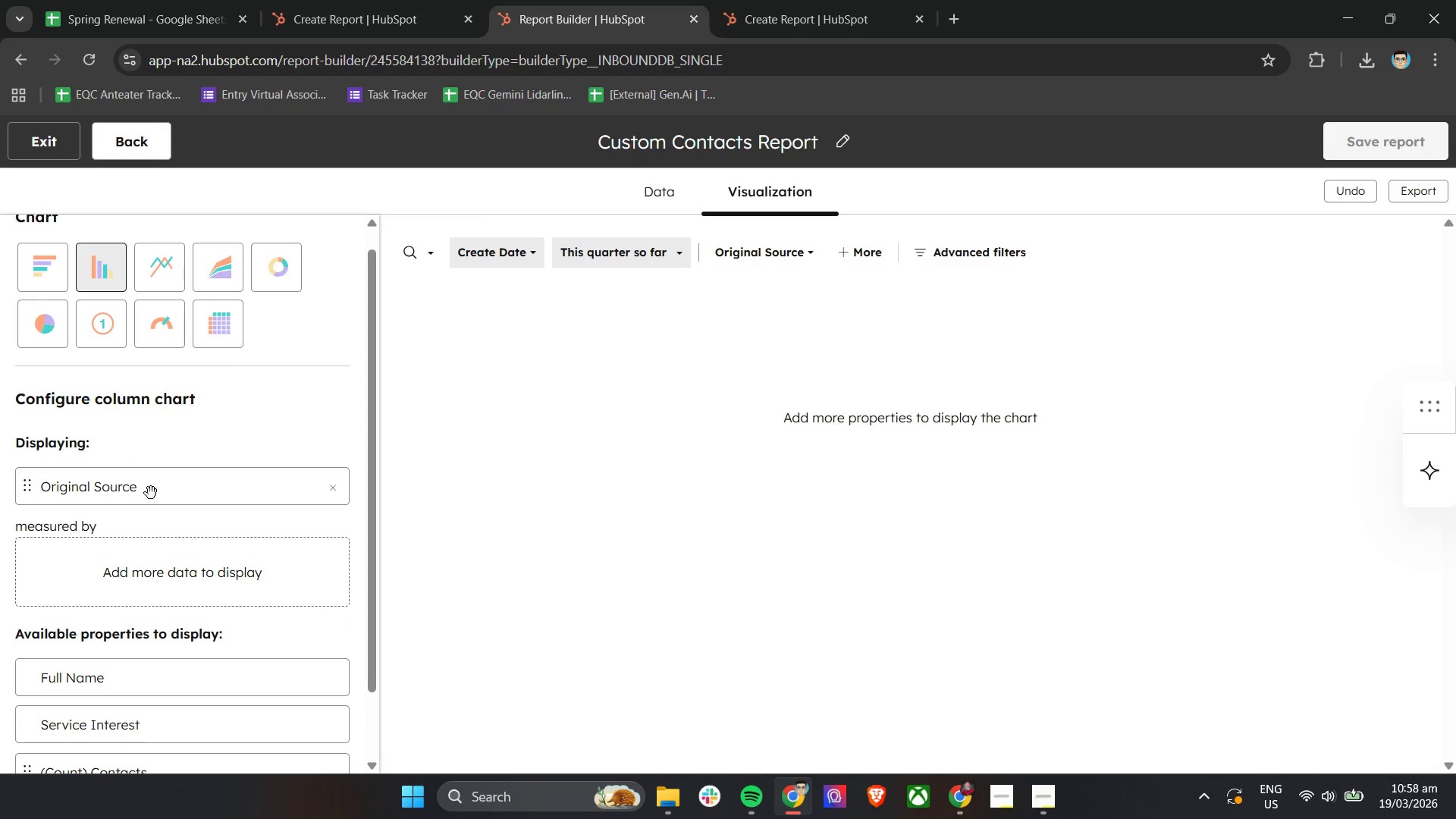 
left_click_drag(start_coordinate=[151, 488], to_coordinate=[621, 417])
 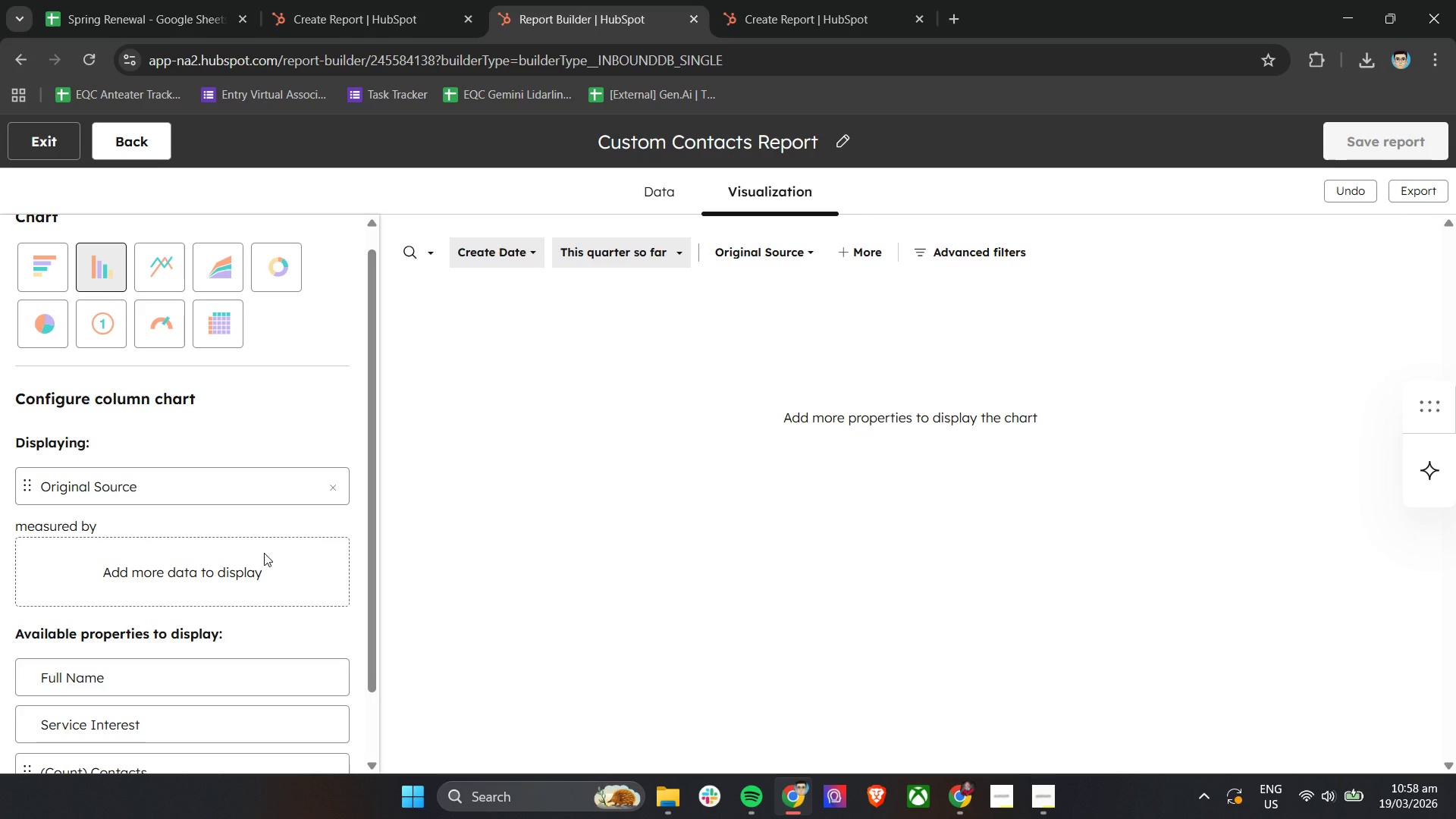 
scroll: coordinate [264, 553], scroll_direction: down, amount: 2.0
 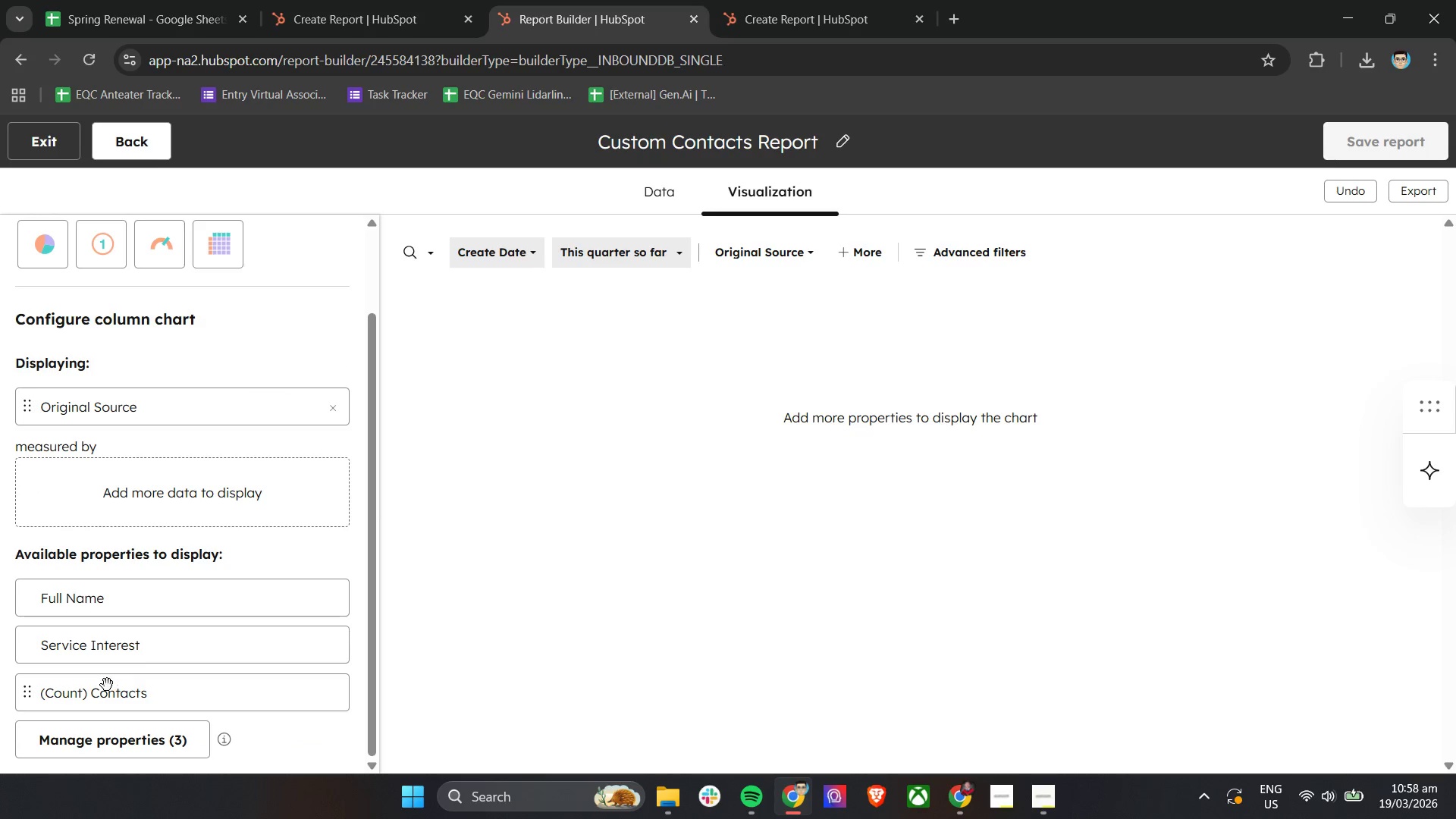 
left_click_drag(start_coordinate=[99, 698], to_coordinate=[161, 503])
 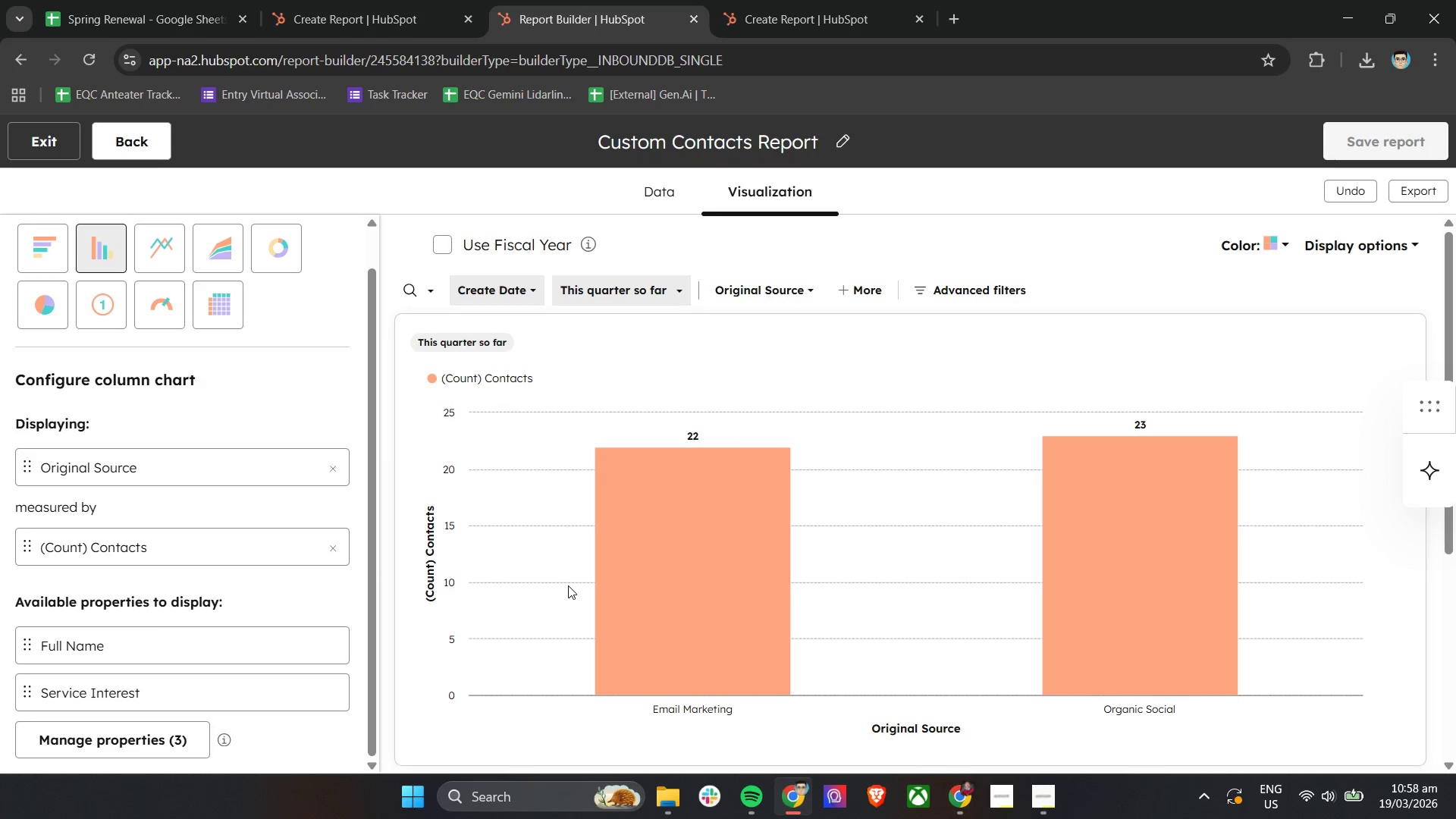 
scroll: coordinate [1009, 635], scroll_direction: down, amount: 1.0
 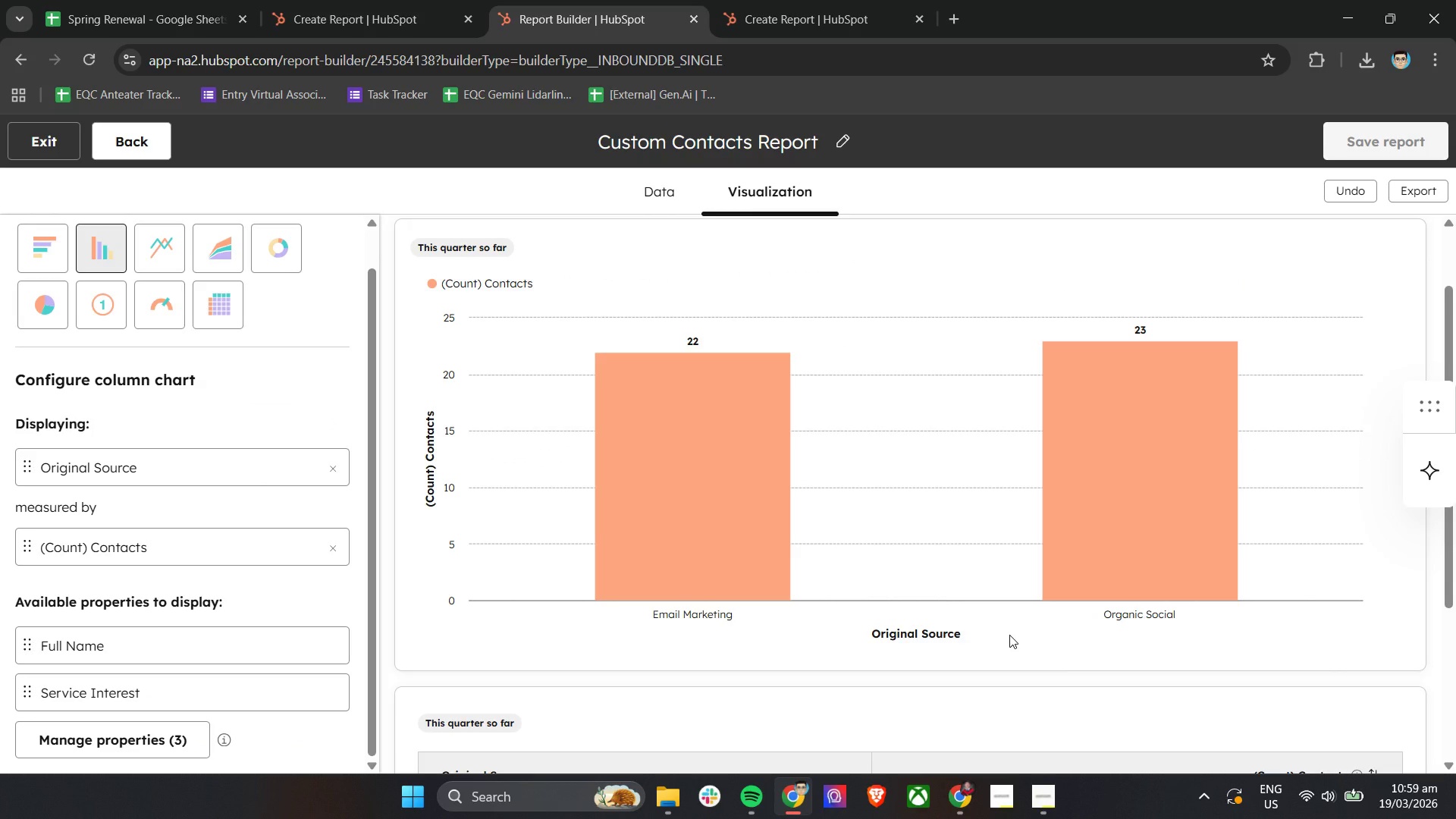 
scroll: coordinate [1009, 635], scroll_direction: up, amount: 3.0
 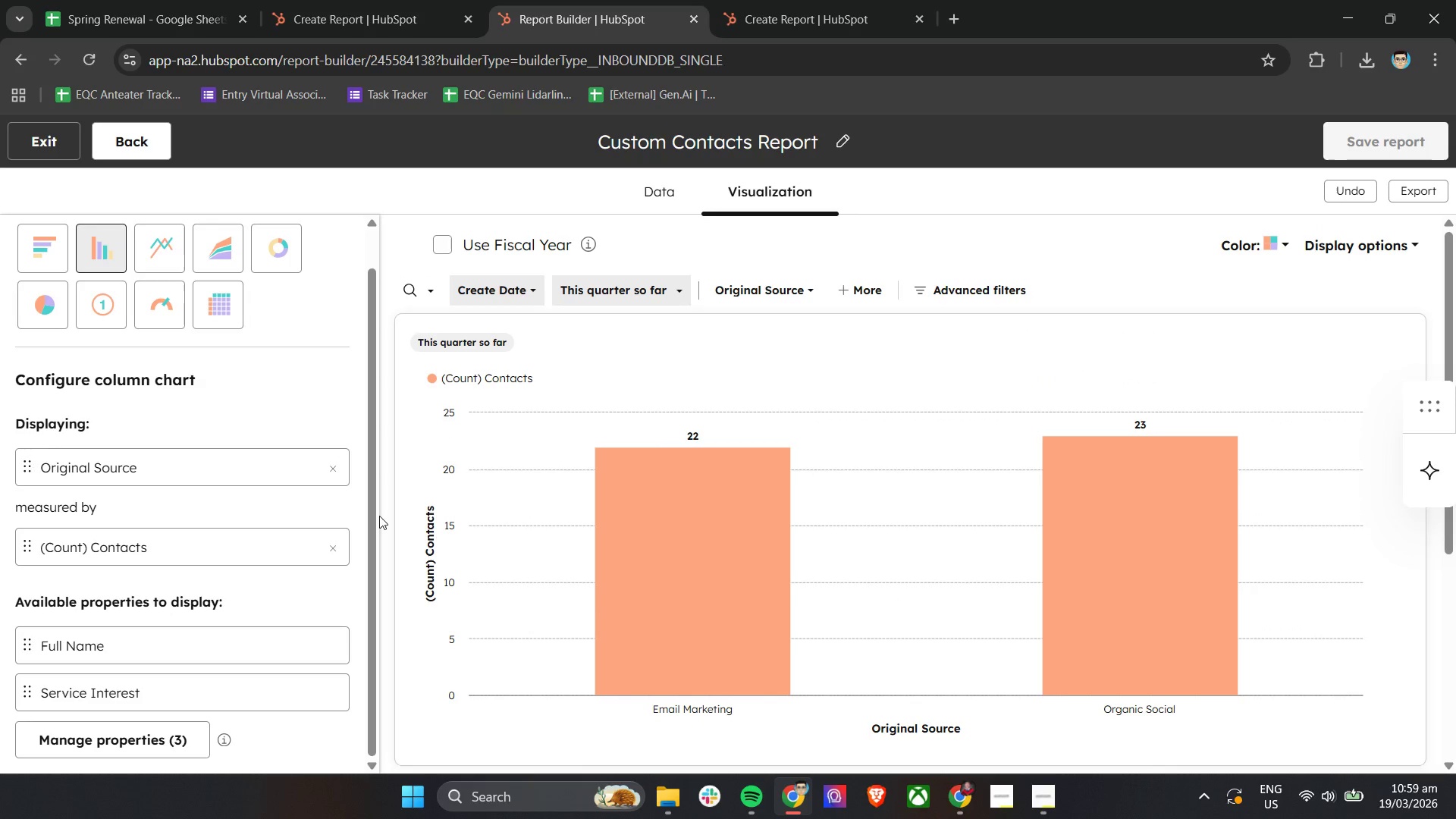 
wait(5.3)
 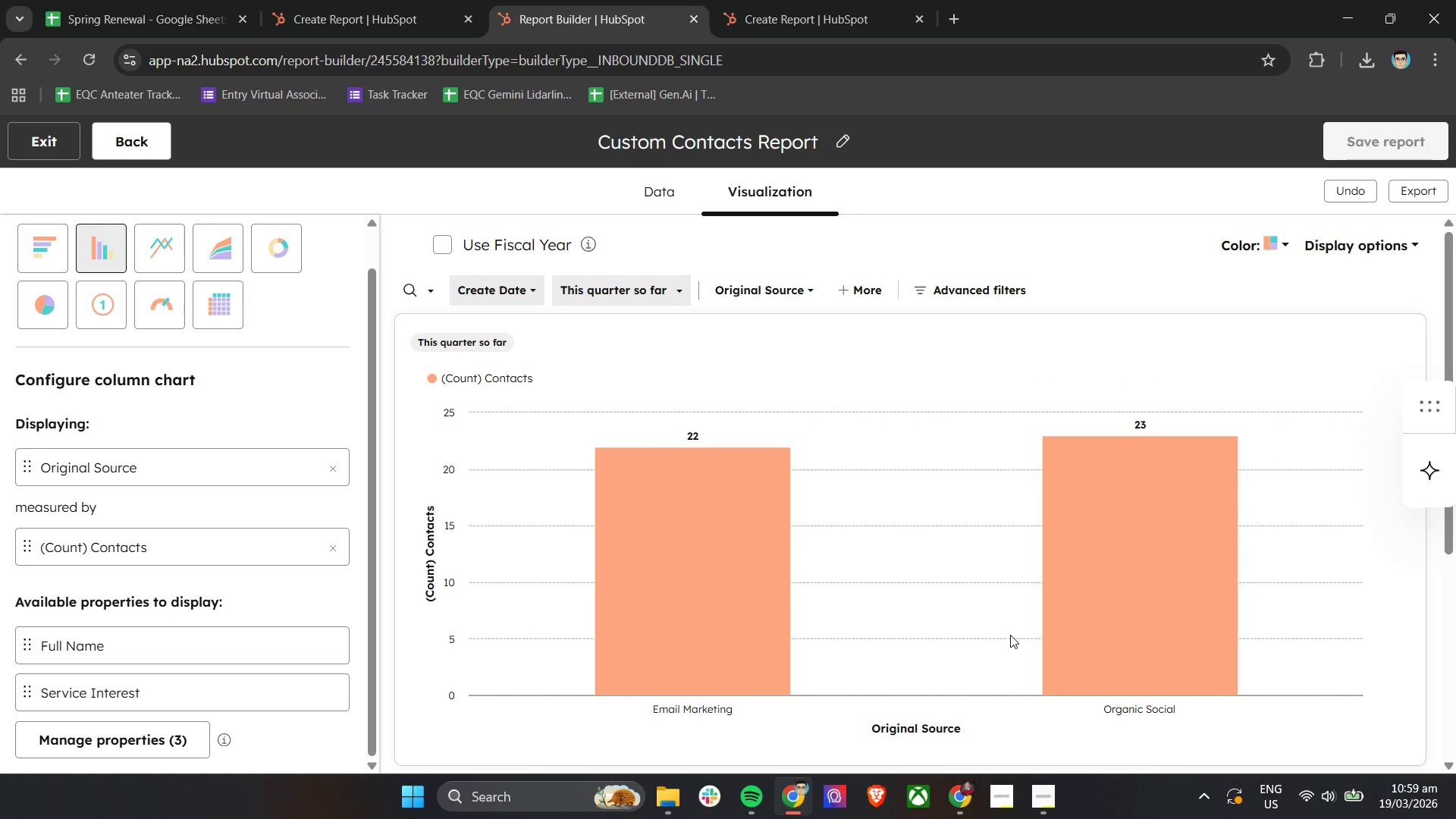 
left_click_drag(start_coordinate=[379, 239], to_coordinate=[353, 239])
 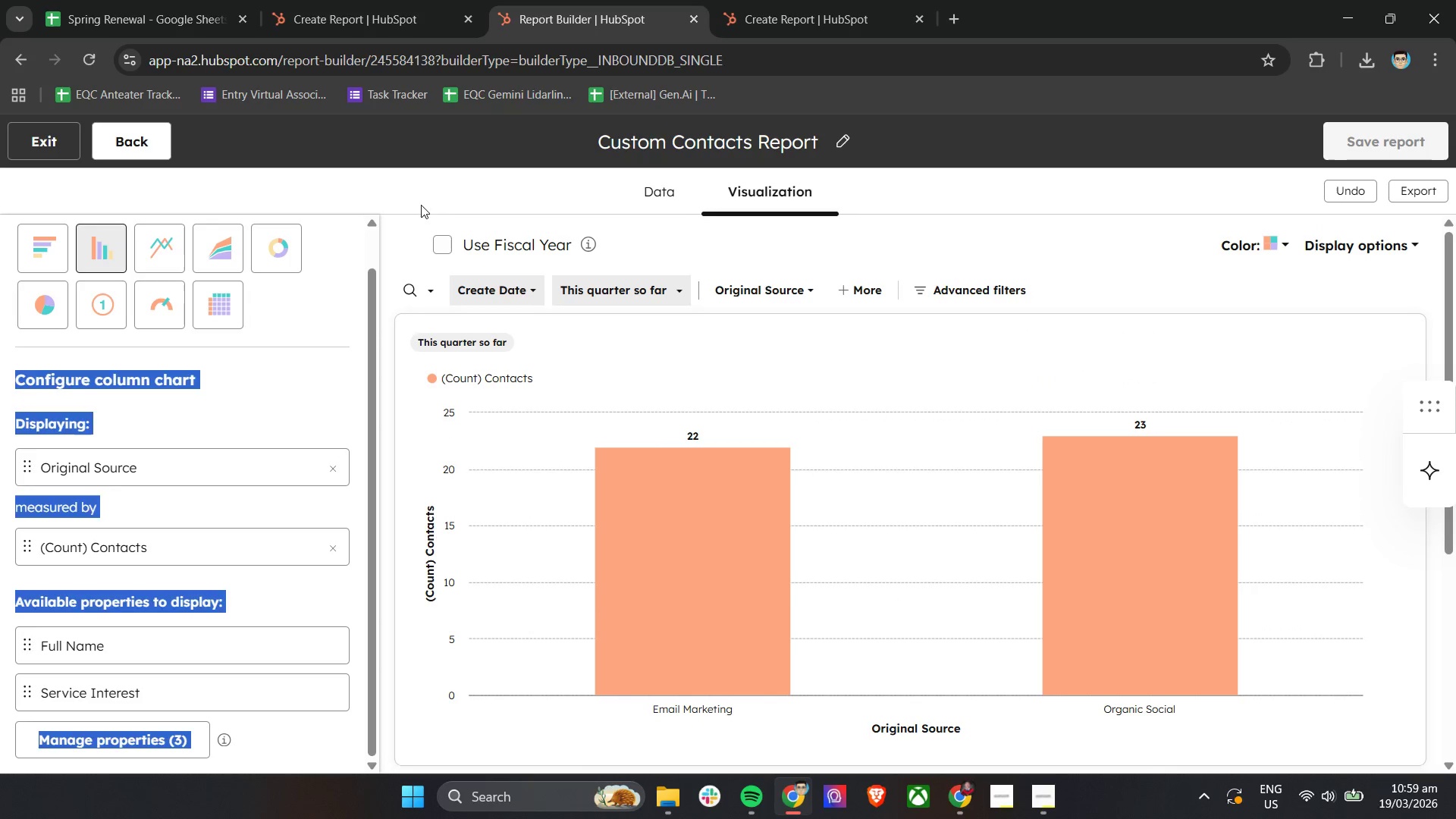 
left_click([421, 197])
 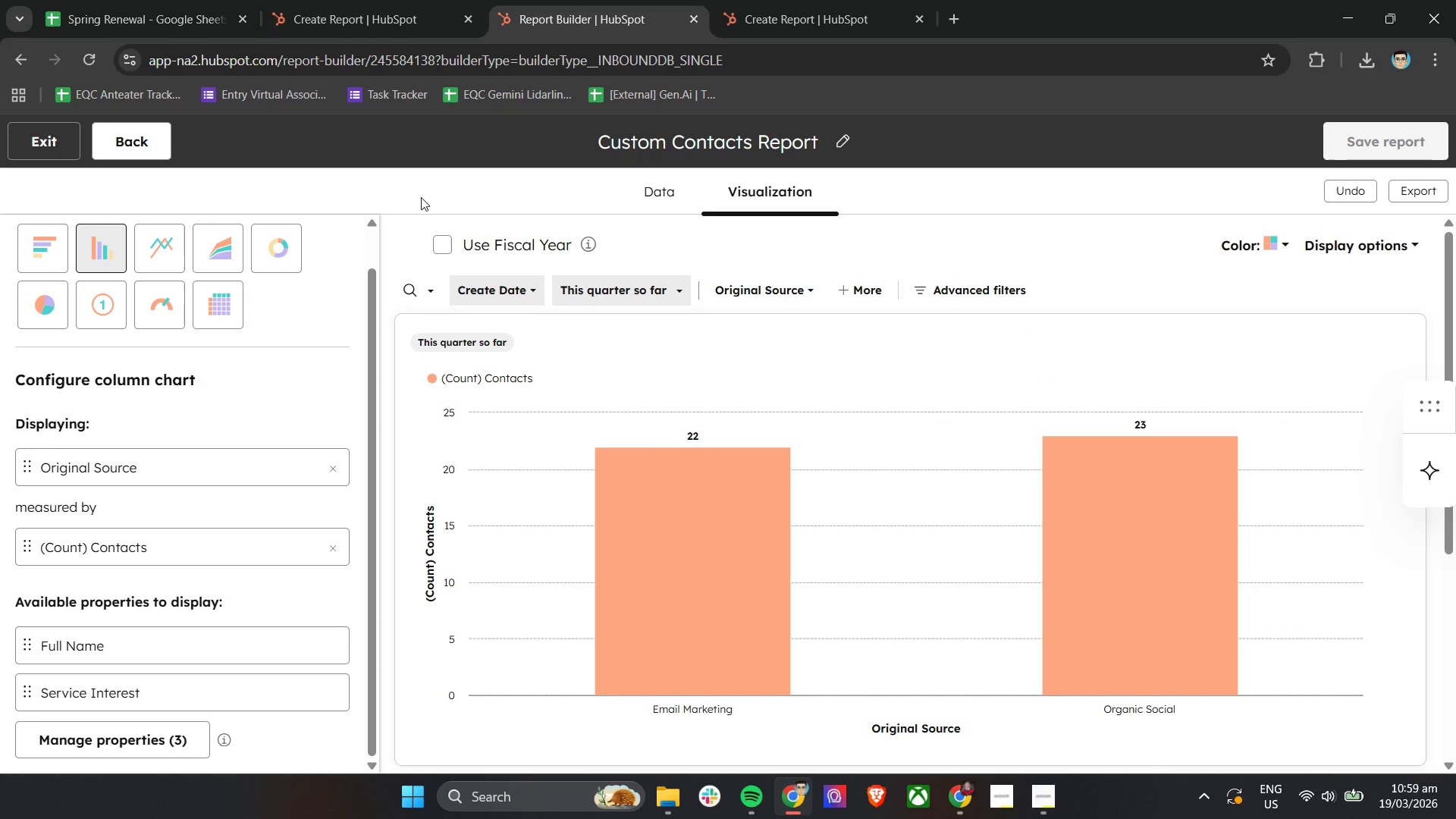 
scroll: coordinate [753, 602], scroll_direction: down, amount: 13.0
 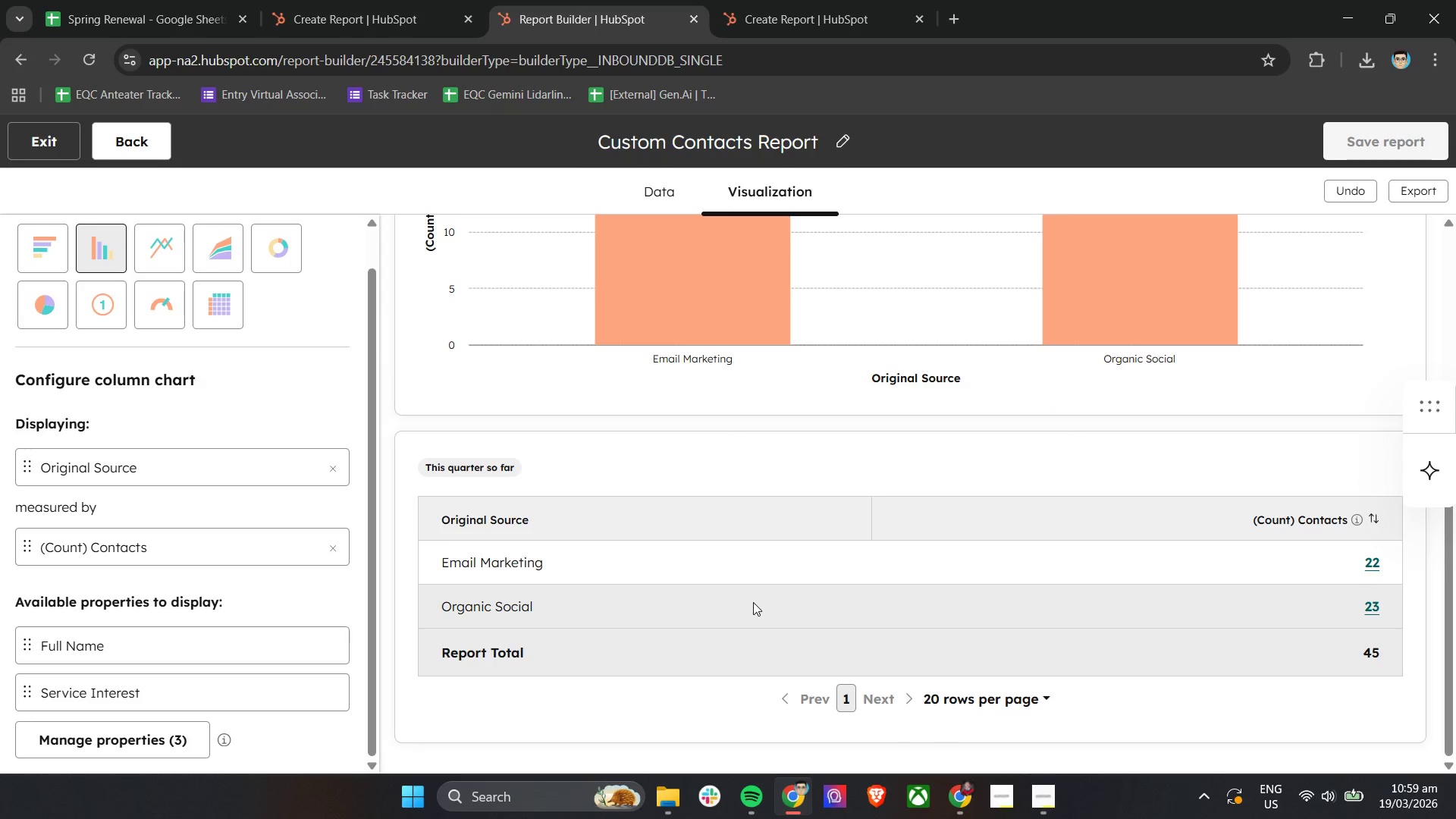 
scroll: coordinate [753, 602], scroll_direction: up, amount: 5.0
 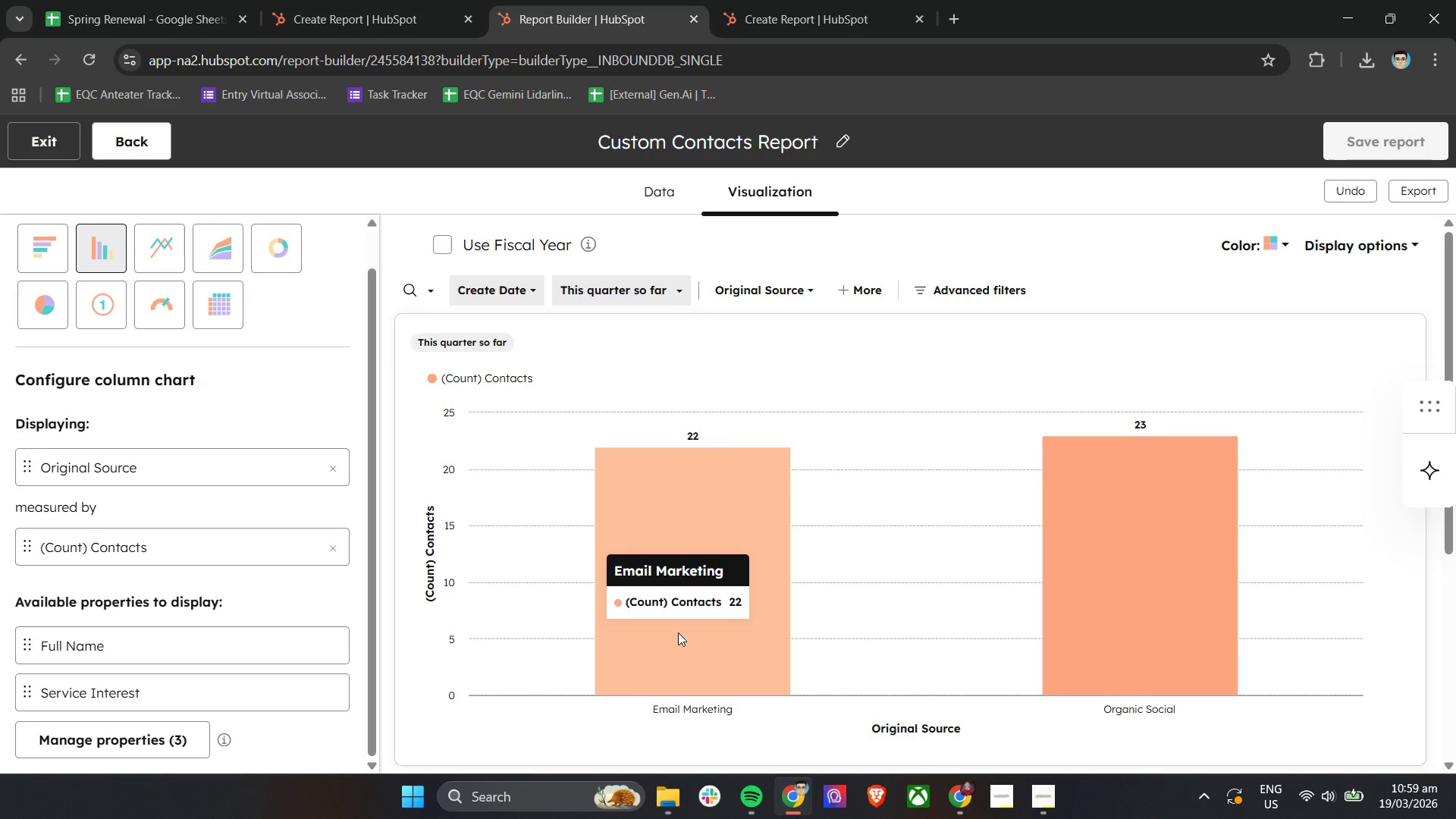 
hold_key(key=ControlLeft, duration=1.11)
scroll: coordinate [678, 632], scroll_direction: down, amount: 1.0
 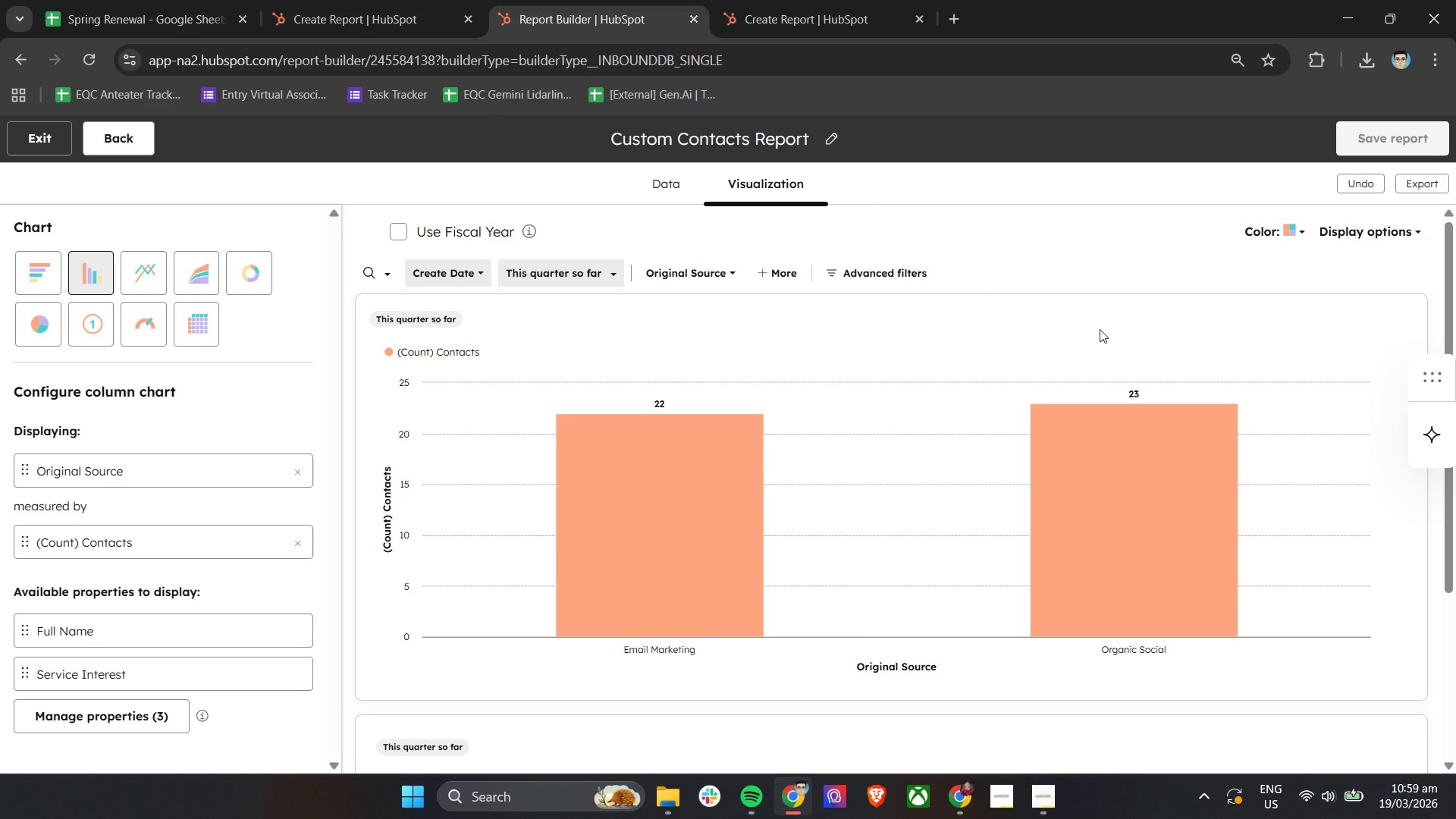 
wait(10.11)
 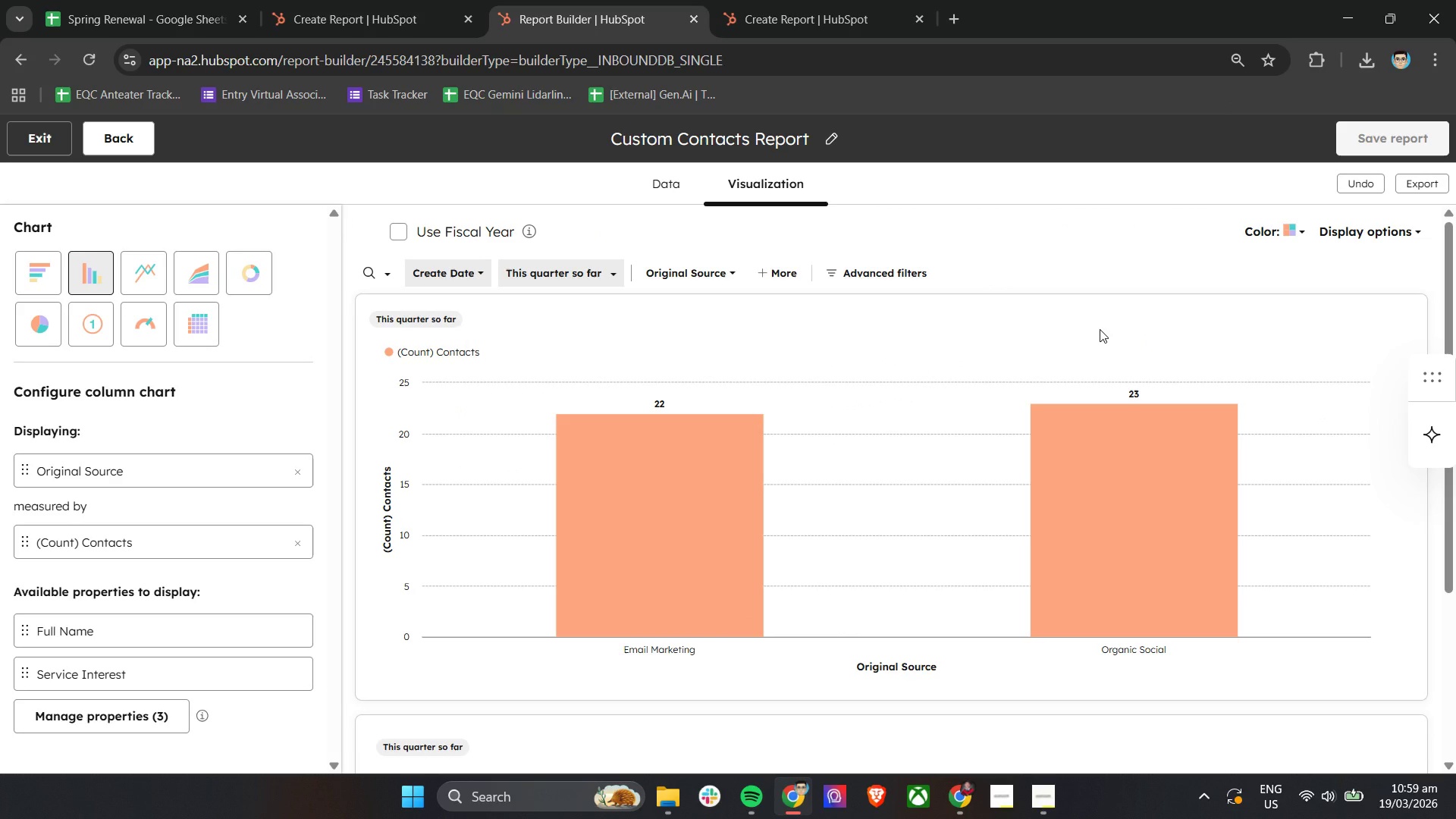 
scroll: coordinate [1100, 329], scroll_direction: down, amount: 5.0
 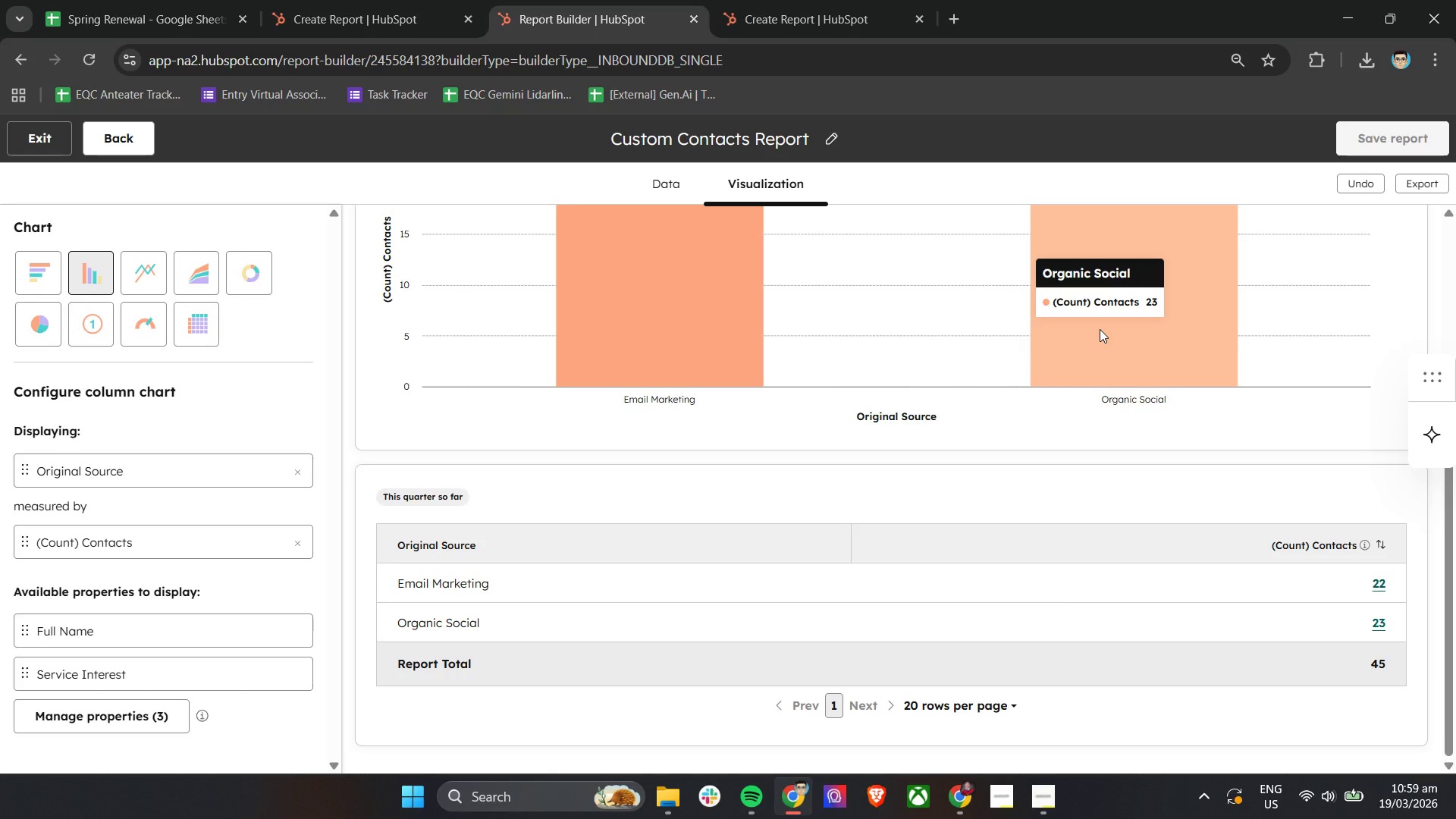 
wait(14.53)
 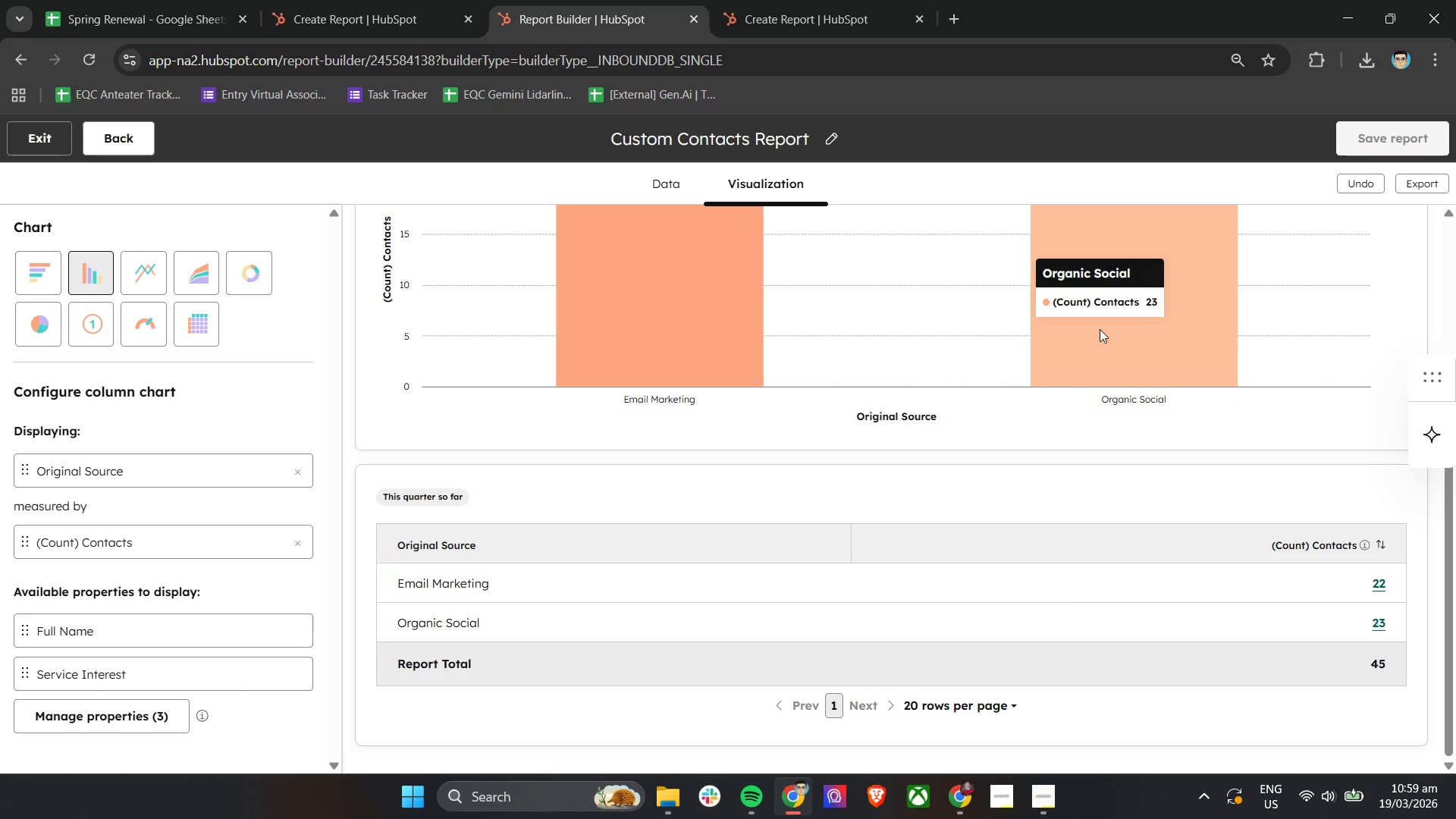 
scroll: coordinate [785, 525], scroll_direction: up, amount: 6.0
 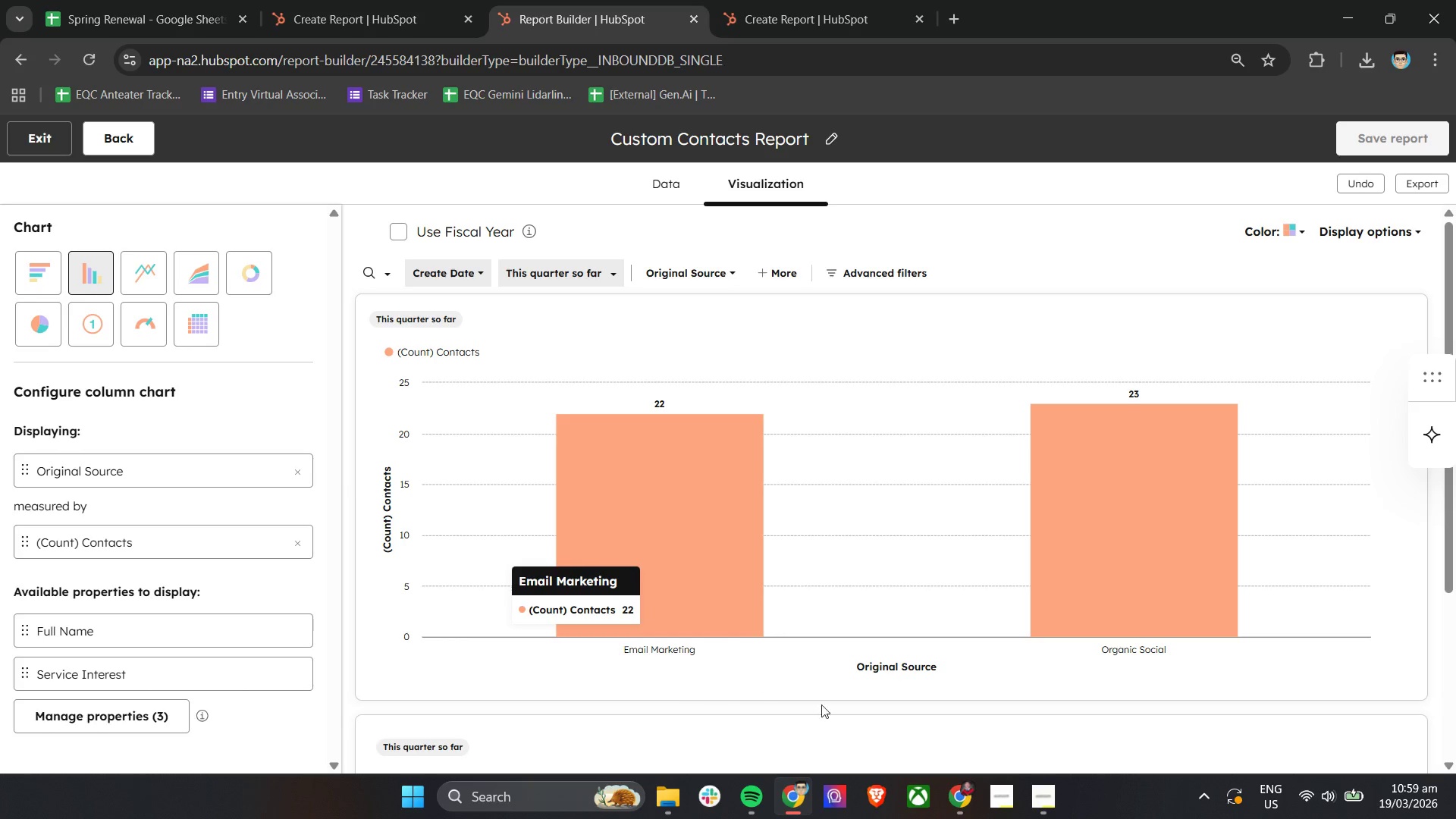 
wait(15.08)
 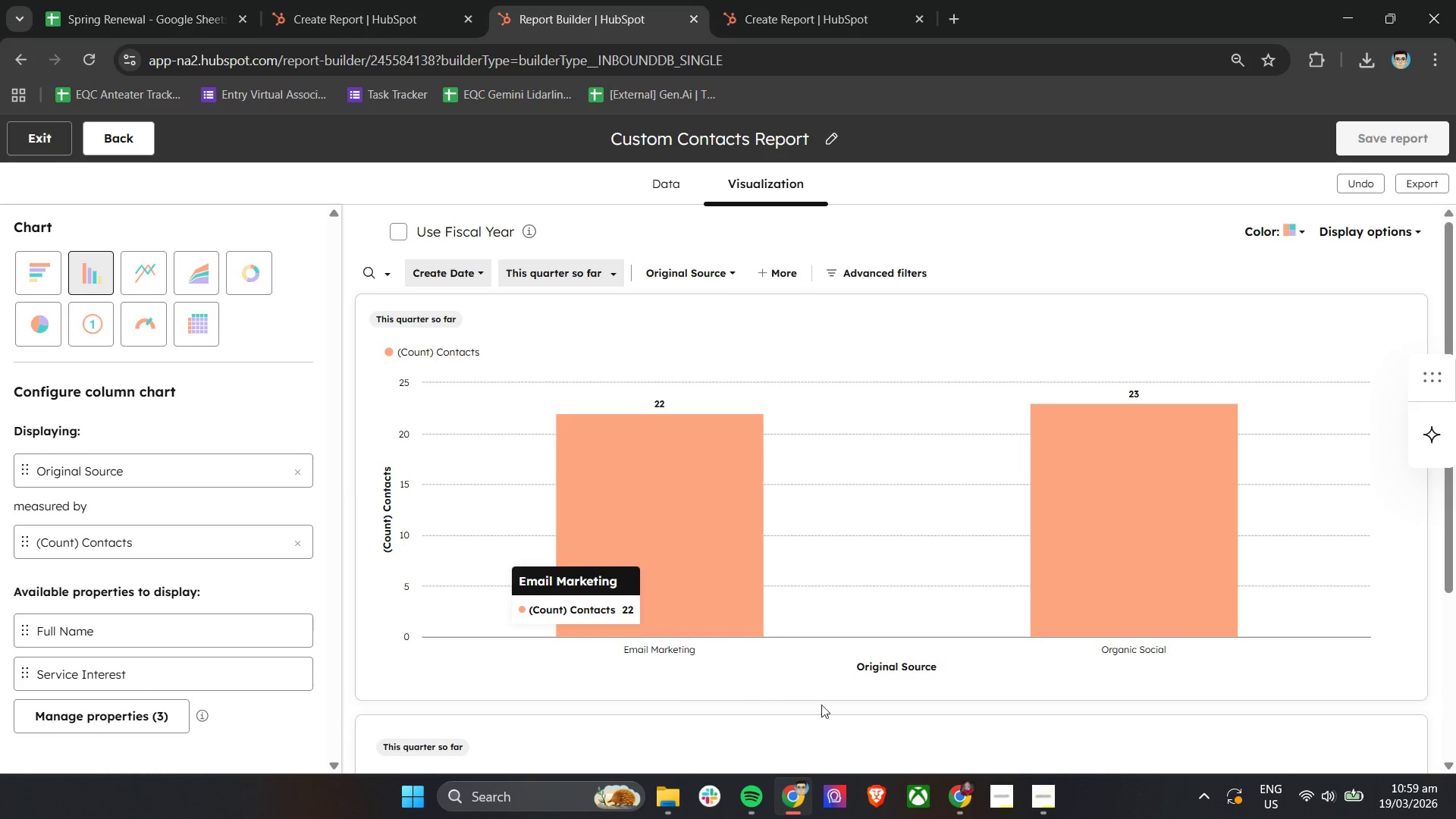 
double_click([736, 147])
 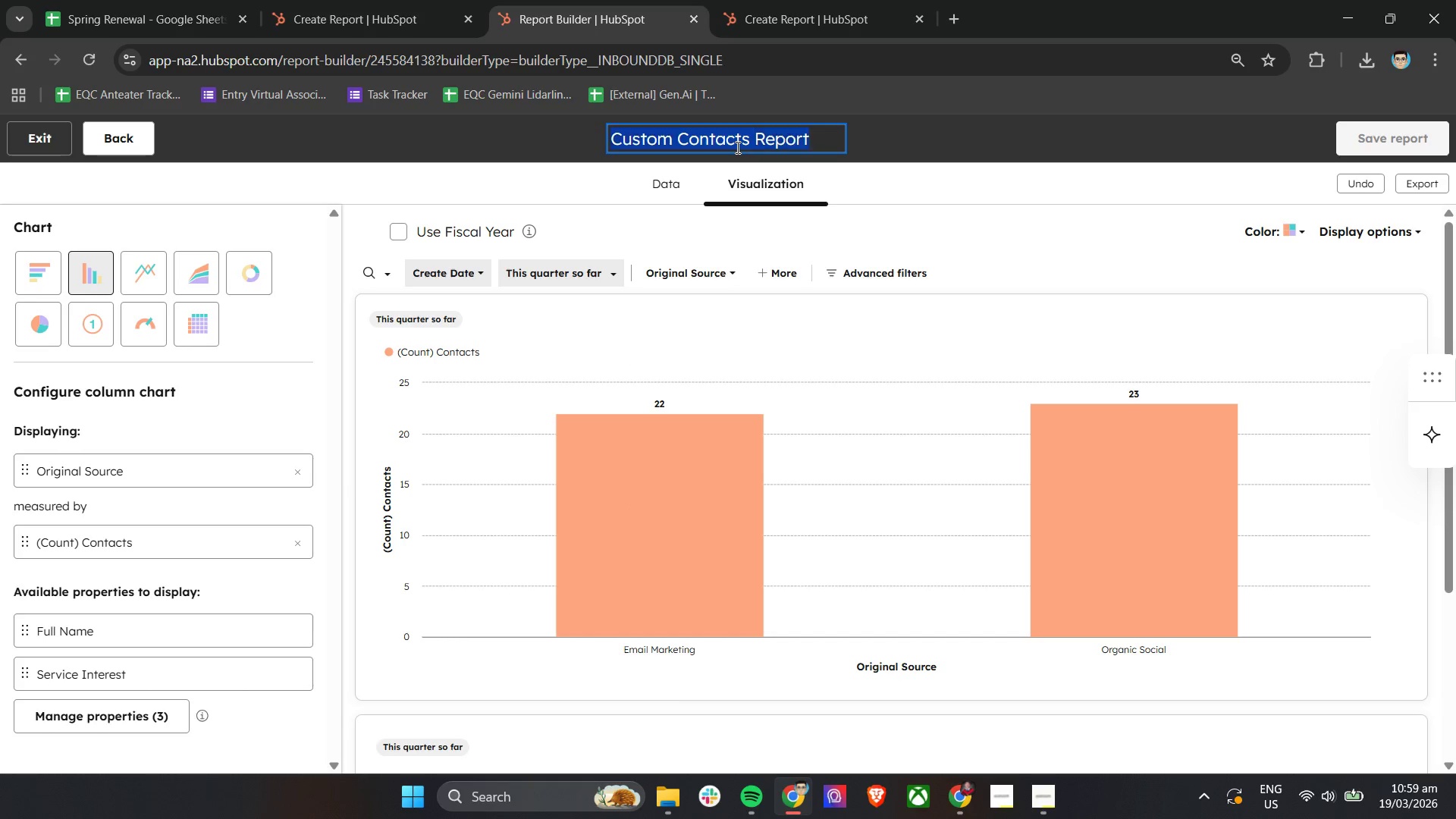 
triple_click([736, 147])
 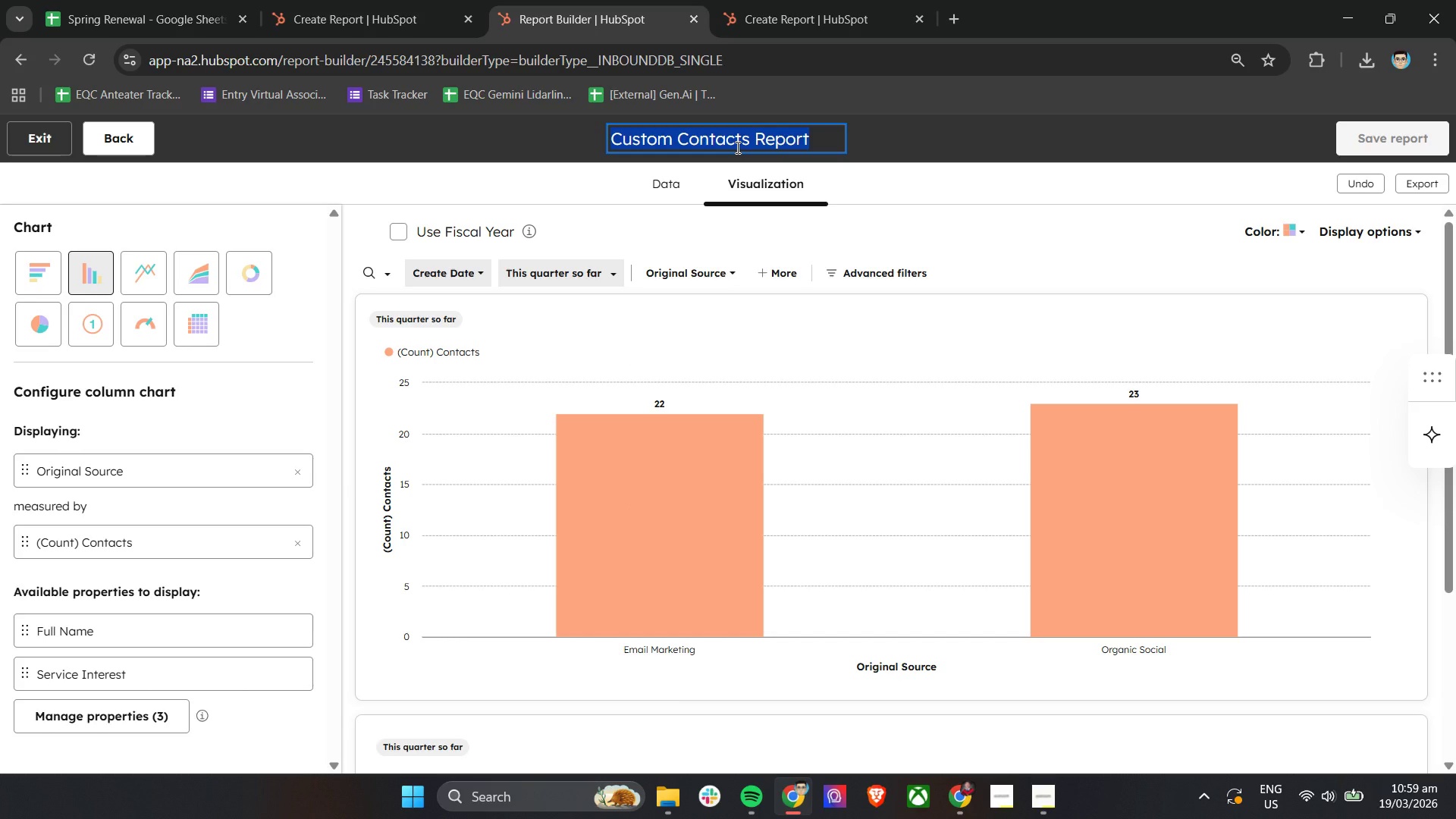 
type(Lead Volume by Source)
 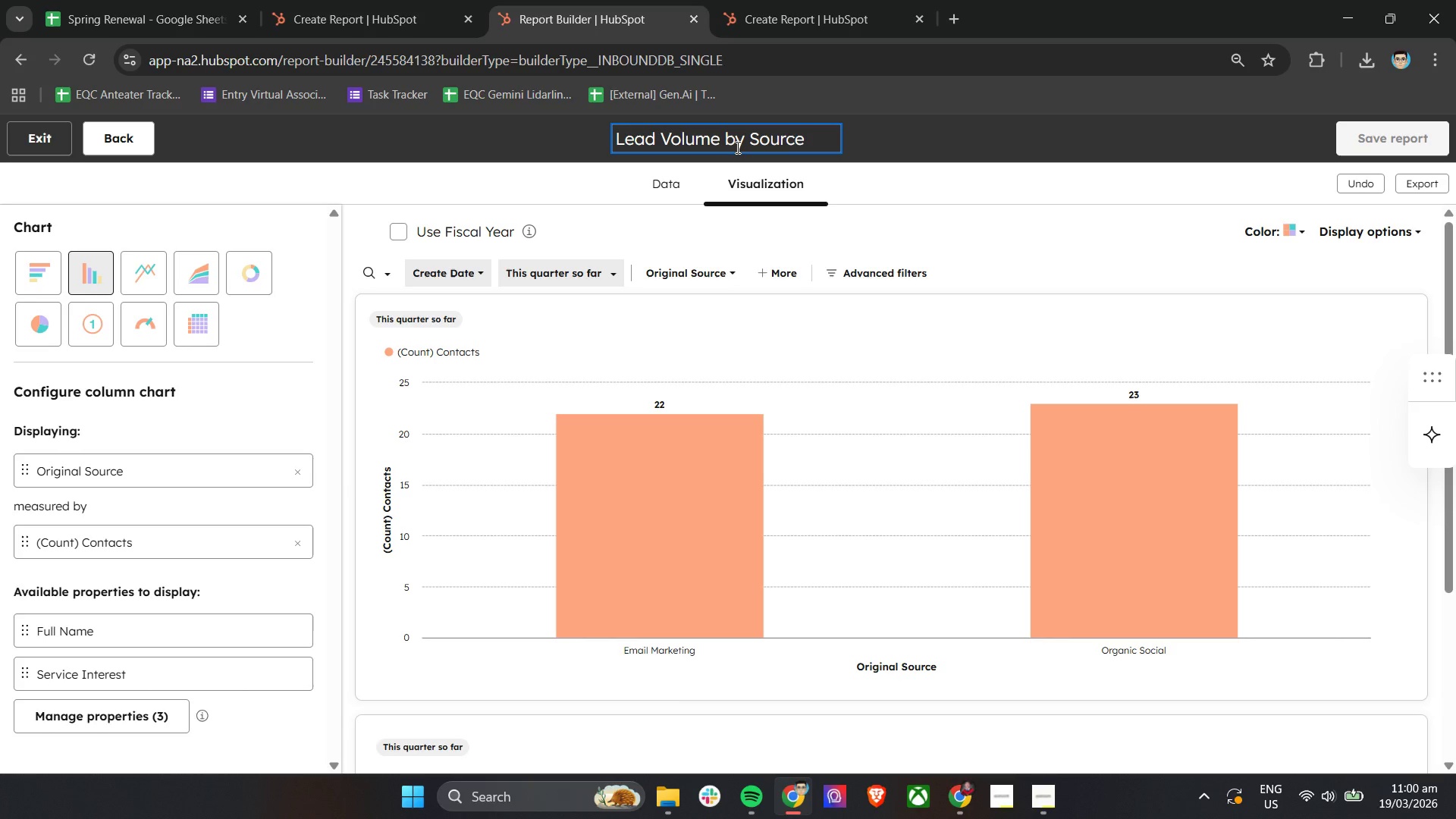 
left_click([1002, 160])
 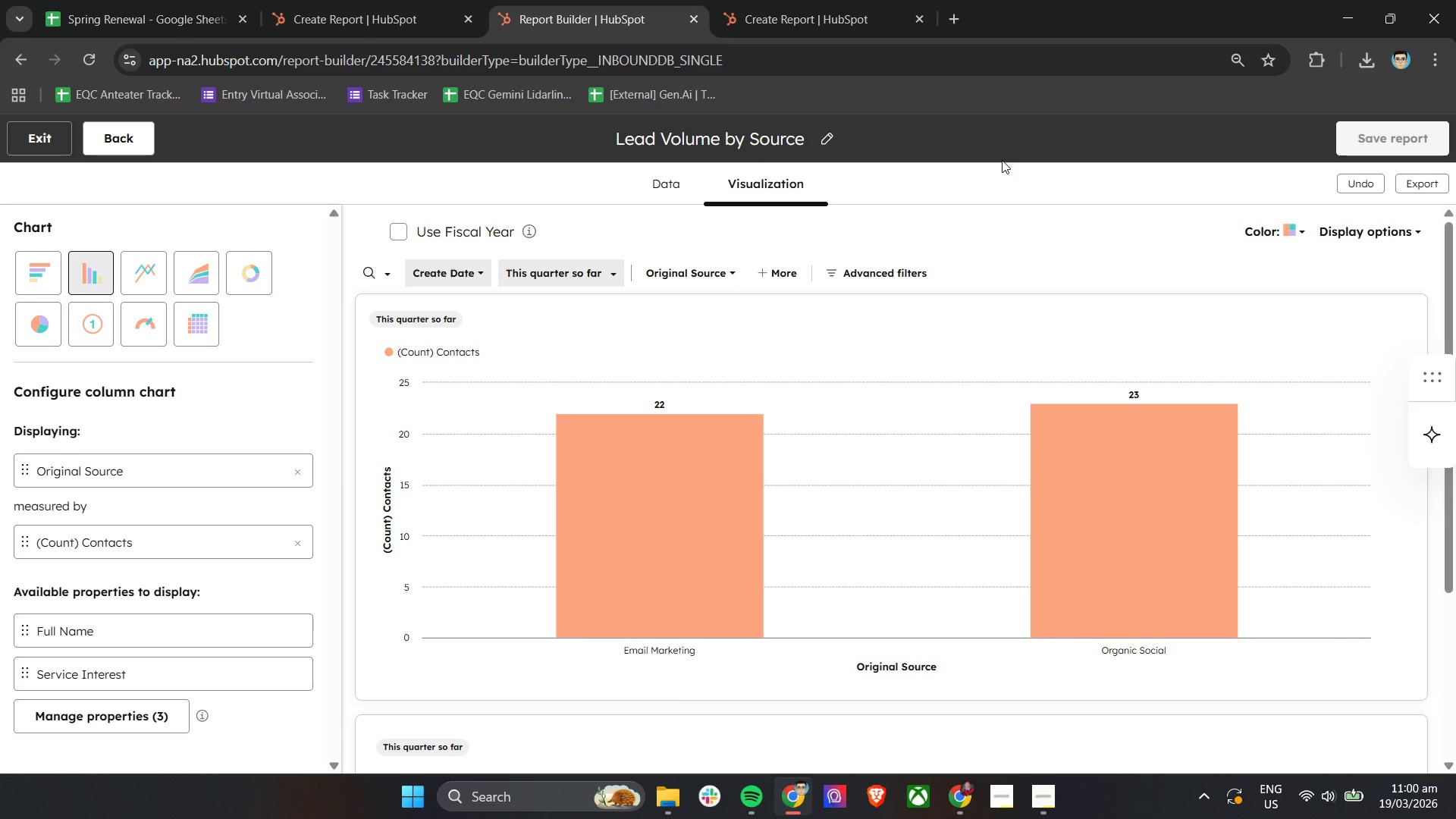 
mouse_move([1363, 144])
 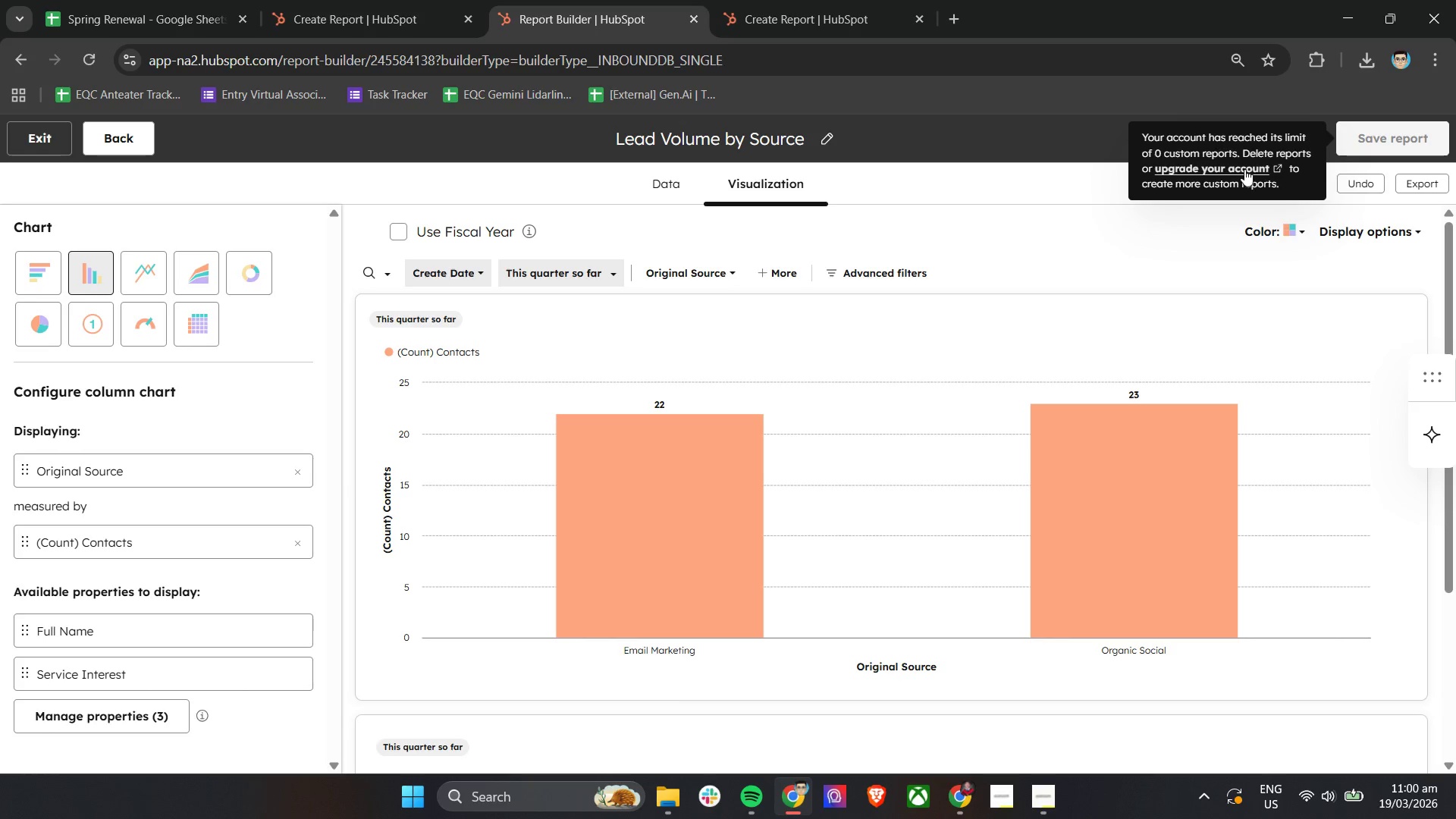 
right_click([1244, 169])
 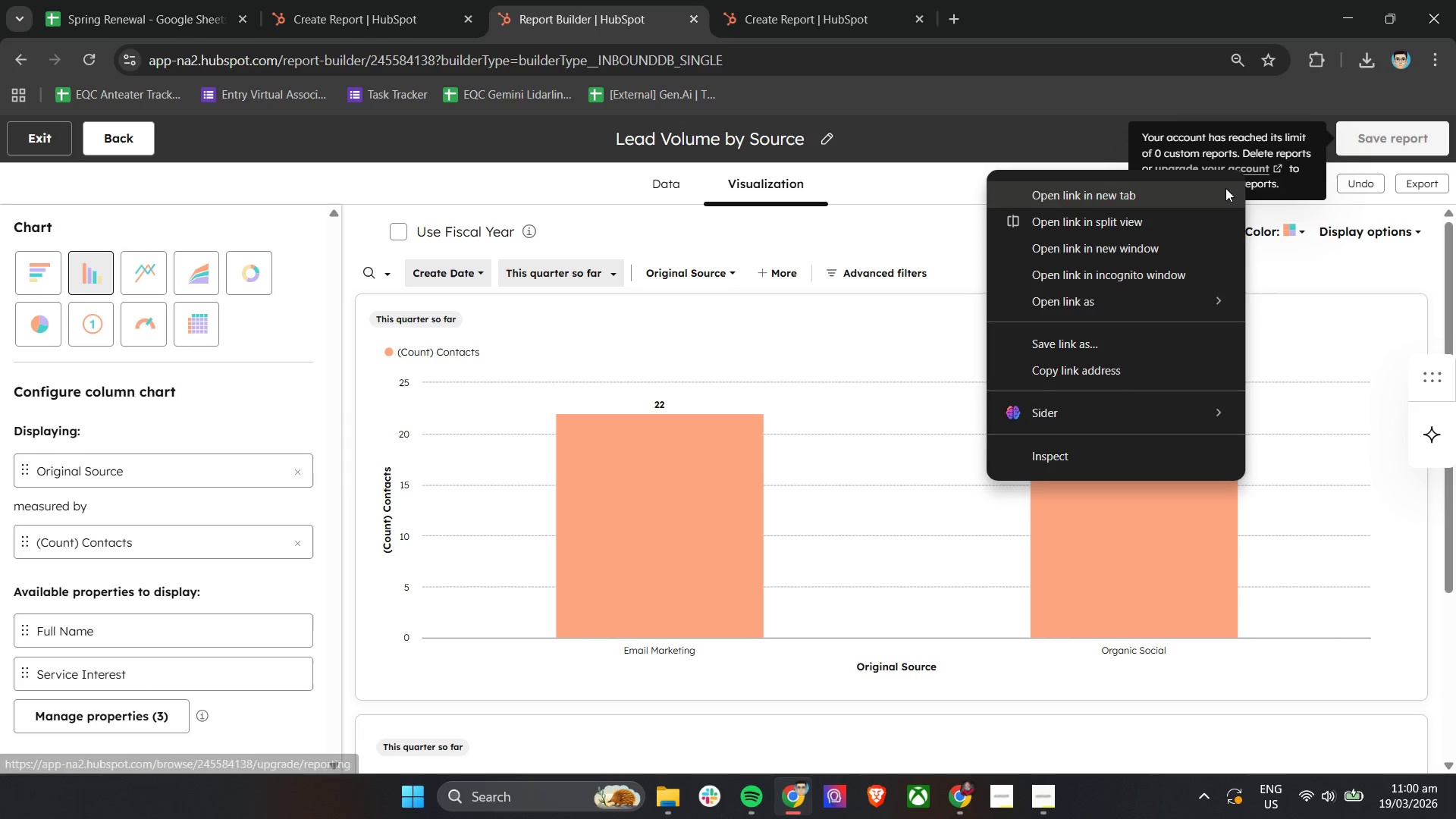 
left_click([1200, 188])
 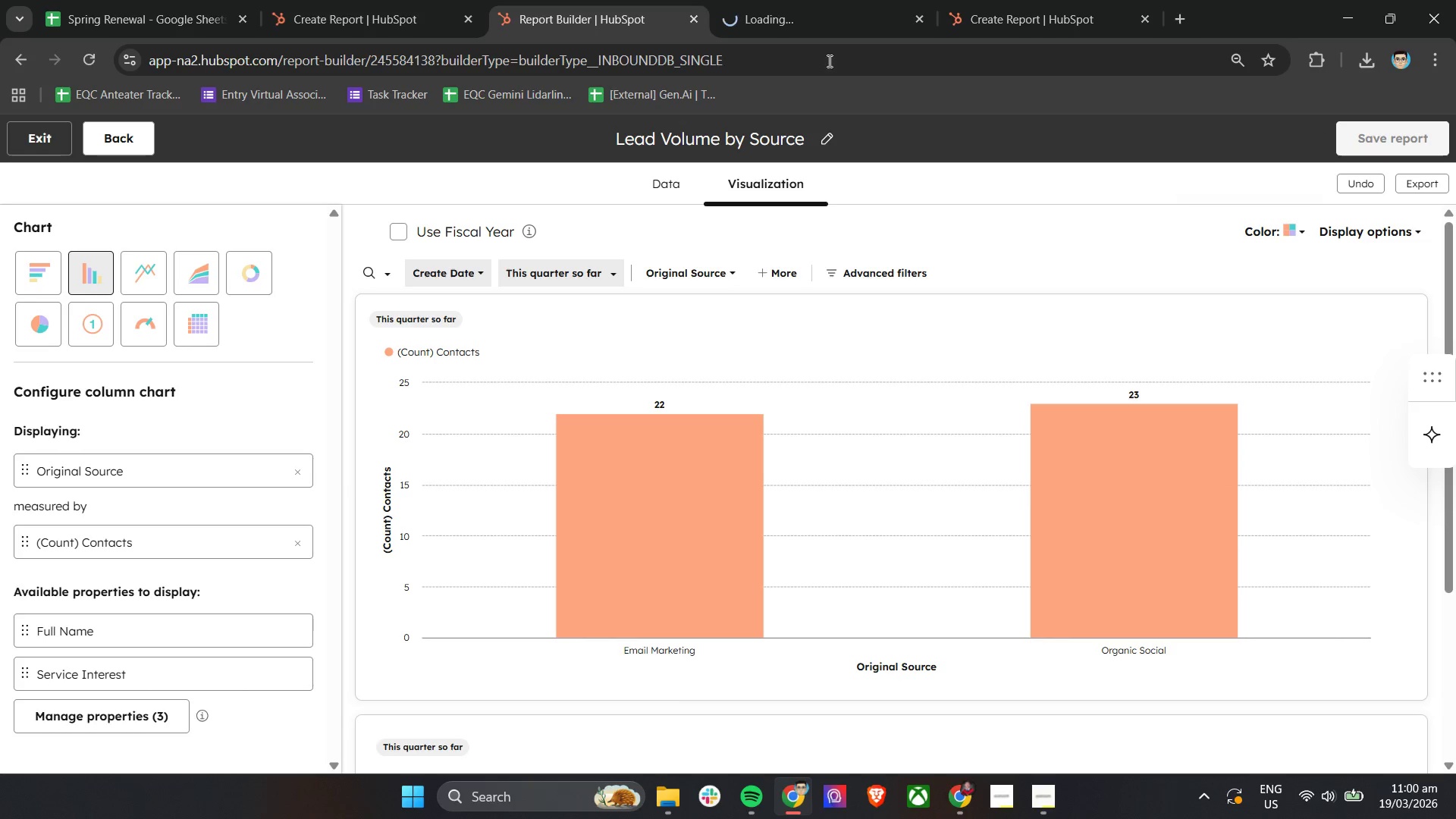 
left_click([801, 0])
 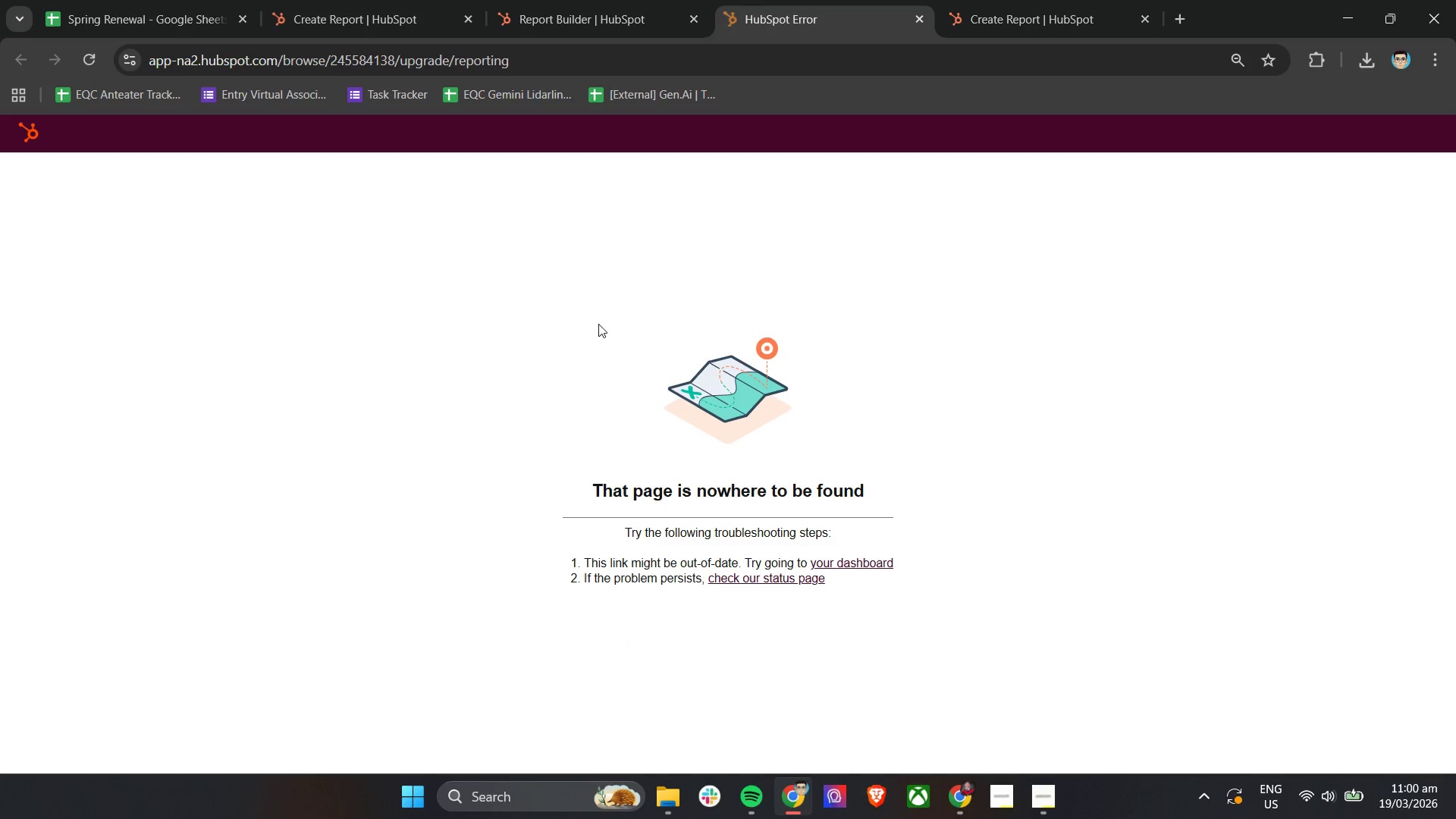 
left_click([654, 0])
 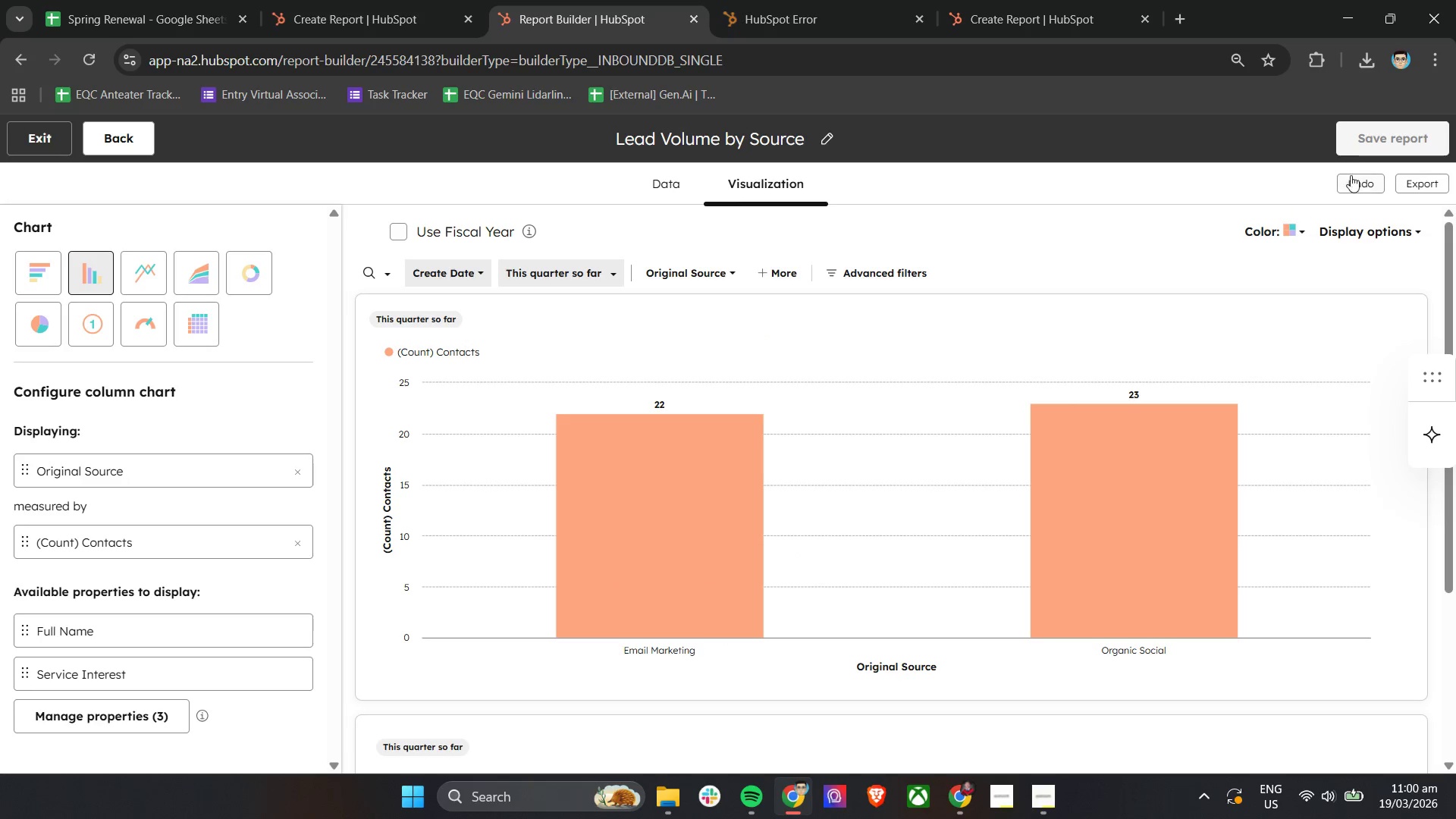 
left_click([1363, 133])
 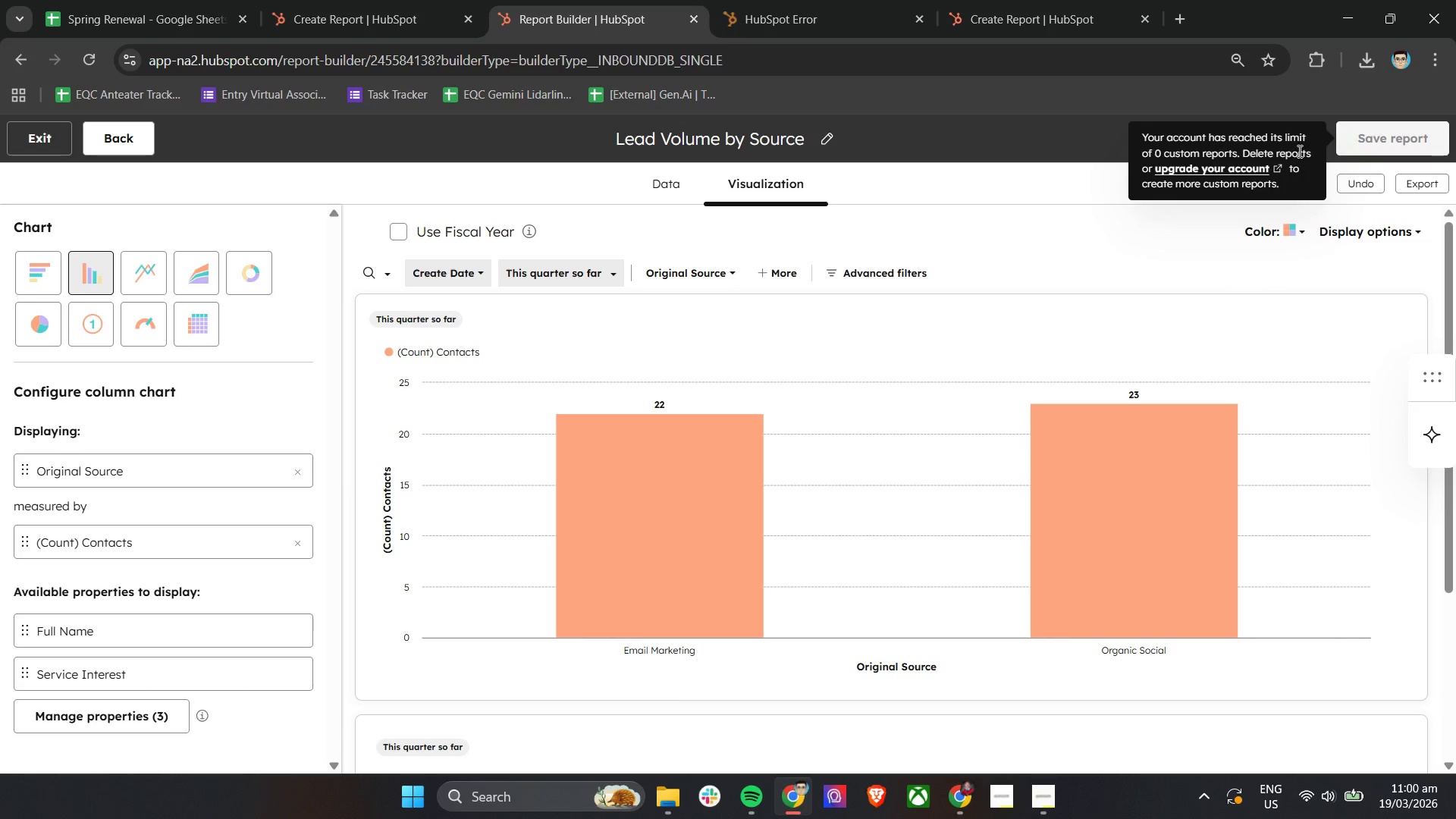 
left_click([1258, 163])
 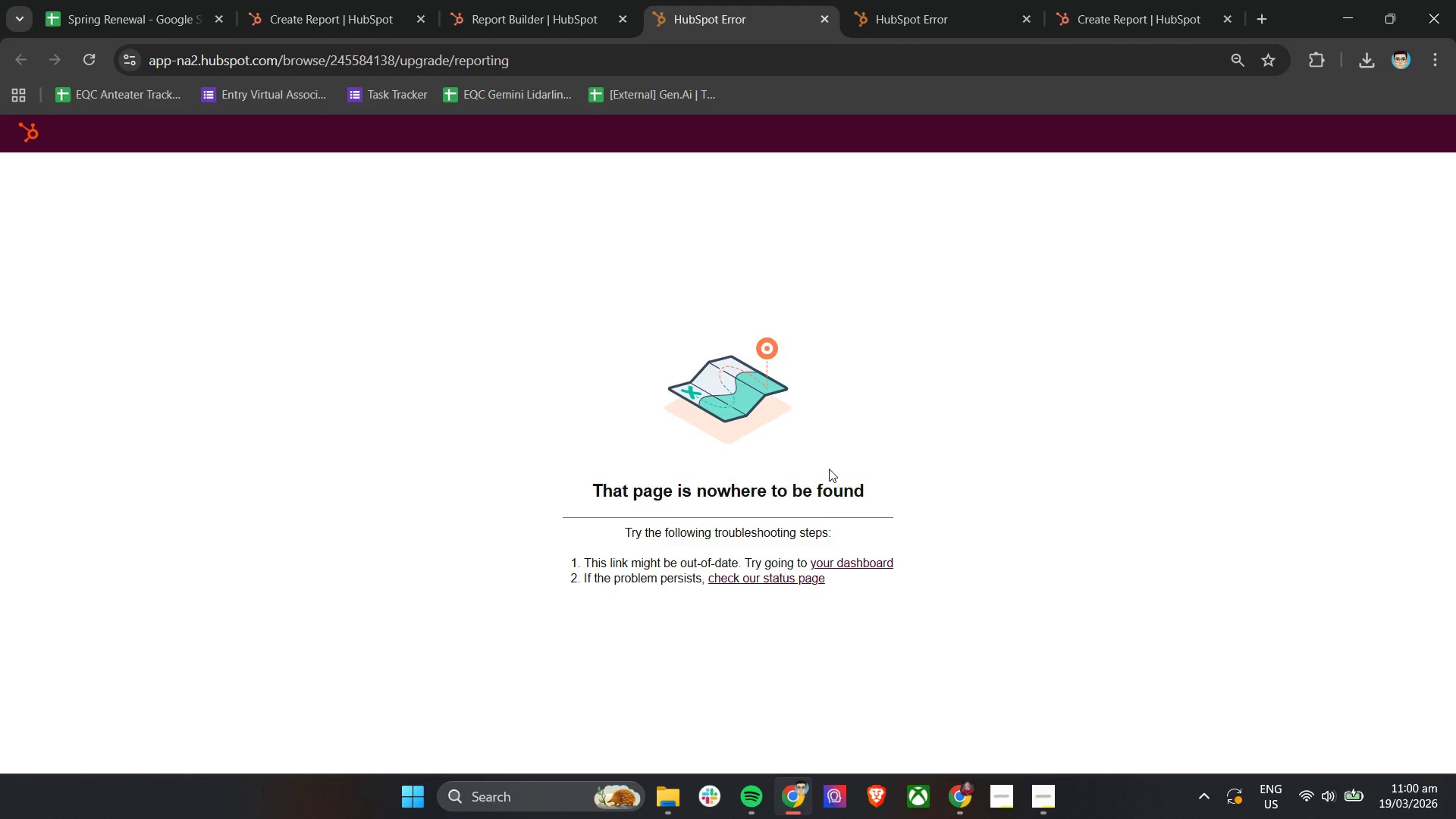 
left_click([795, 582])
 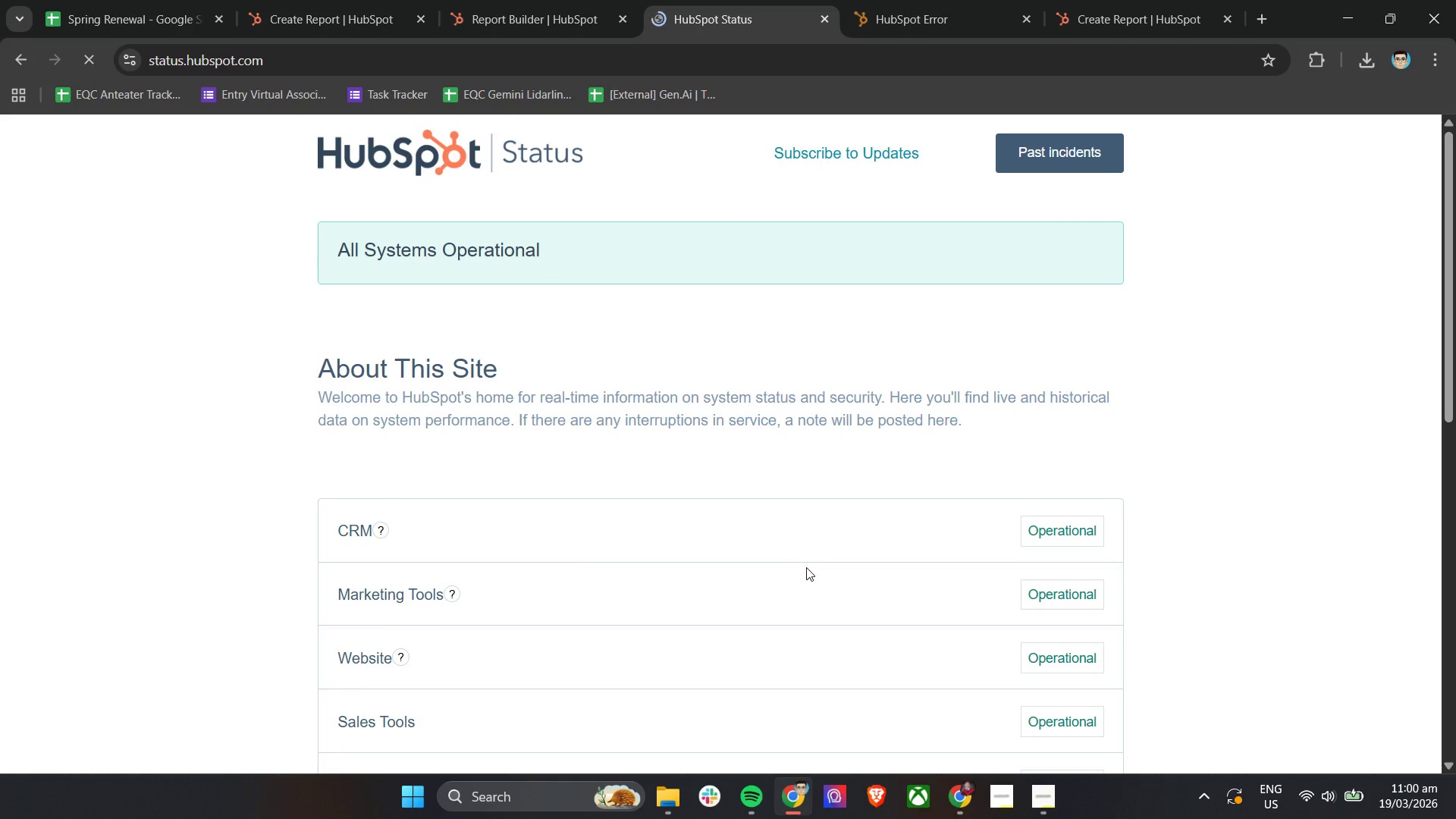 
scroll: coordinate [808, 565], scroll_direction: down, amount: 10.0
 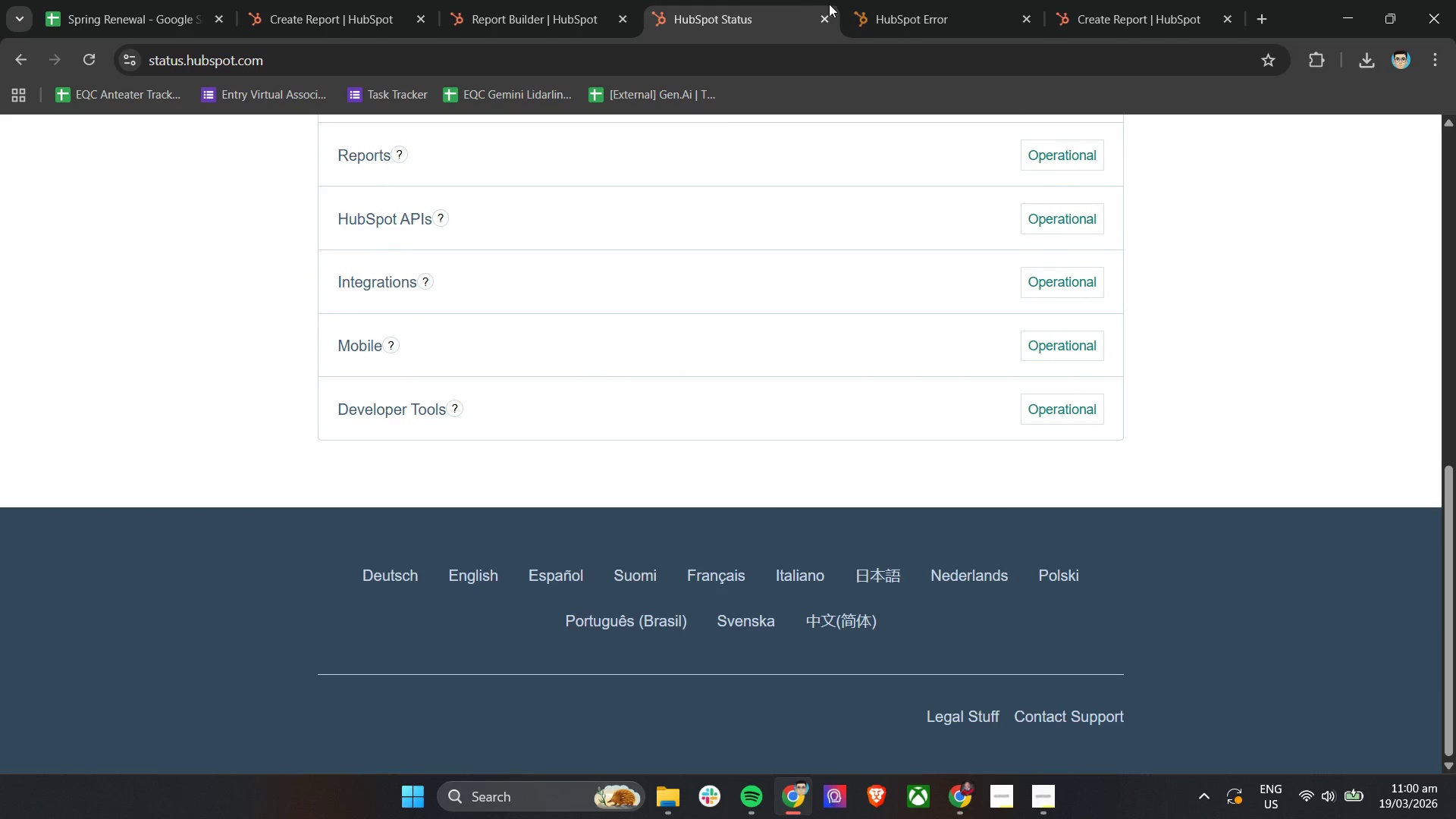 
left_click([826, 19])
 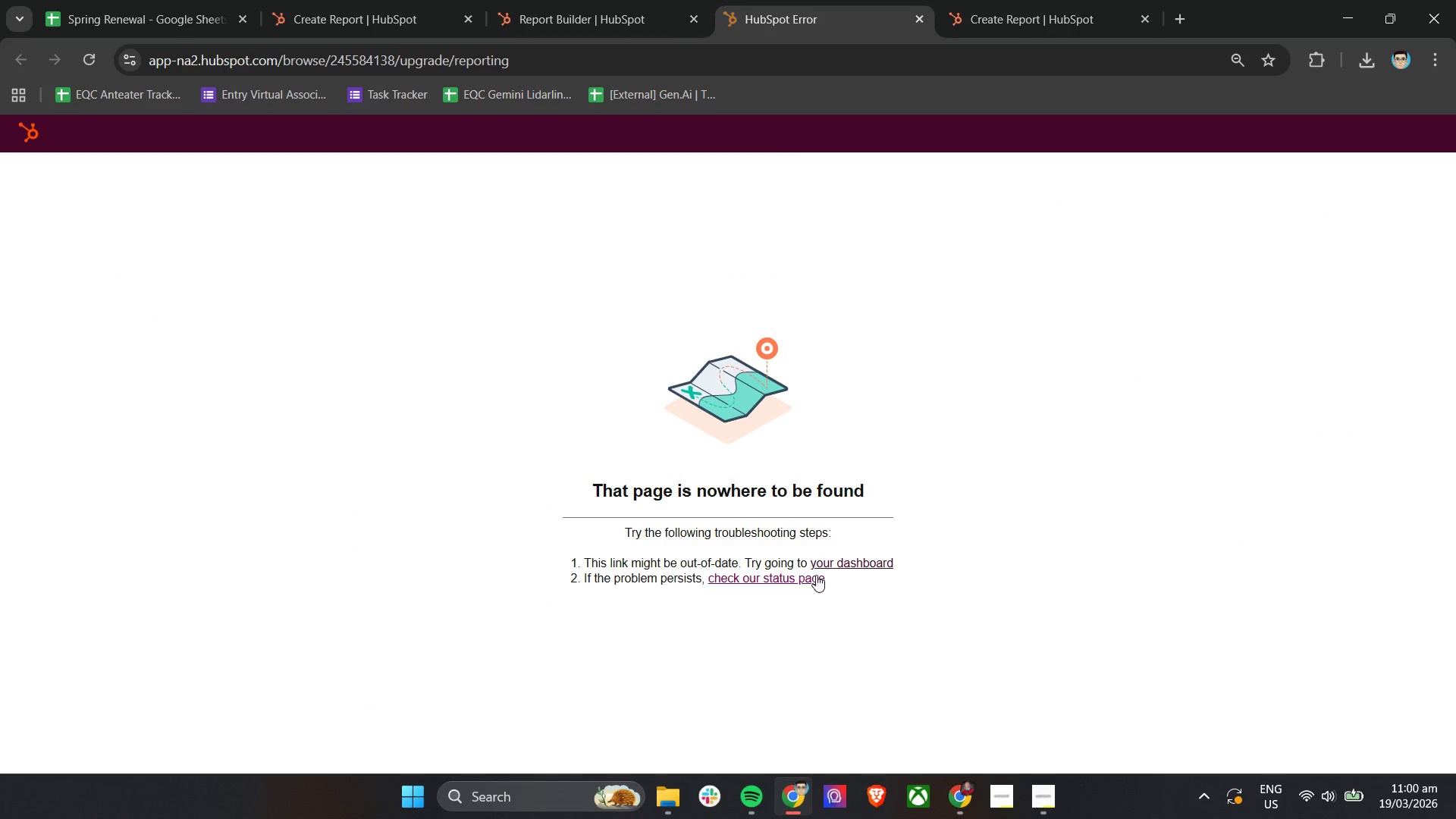 
left_click([850, 566])
 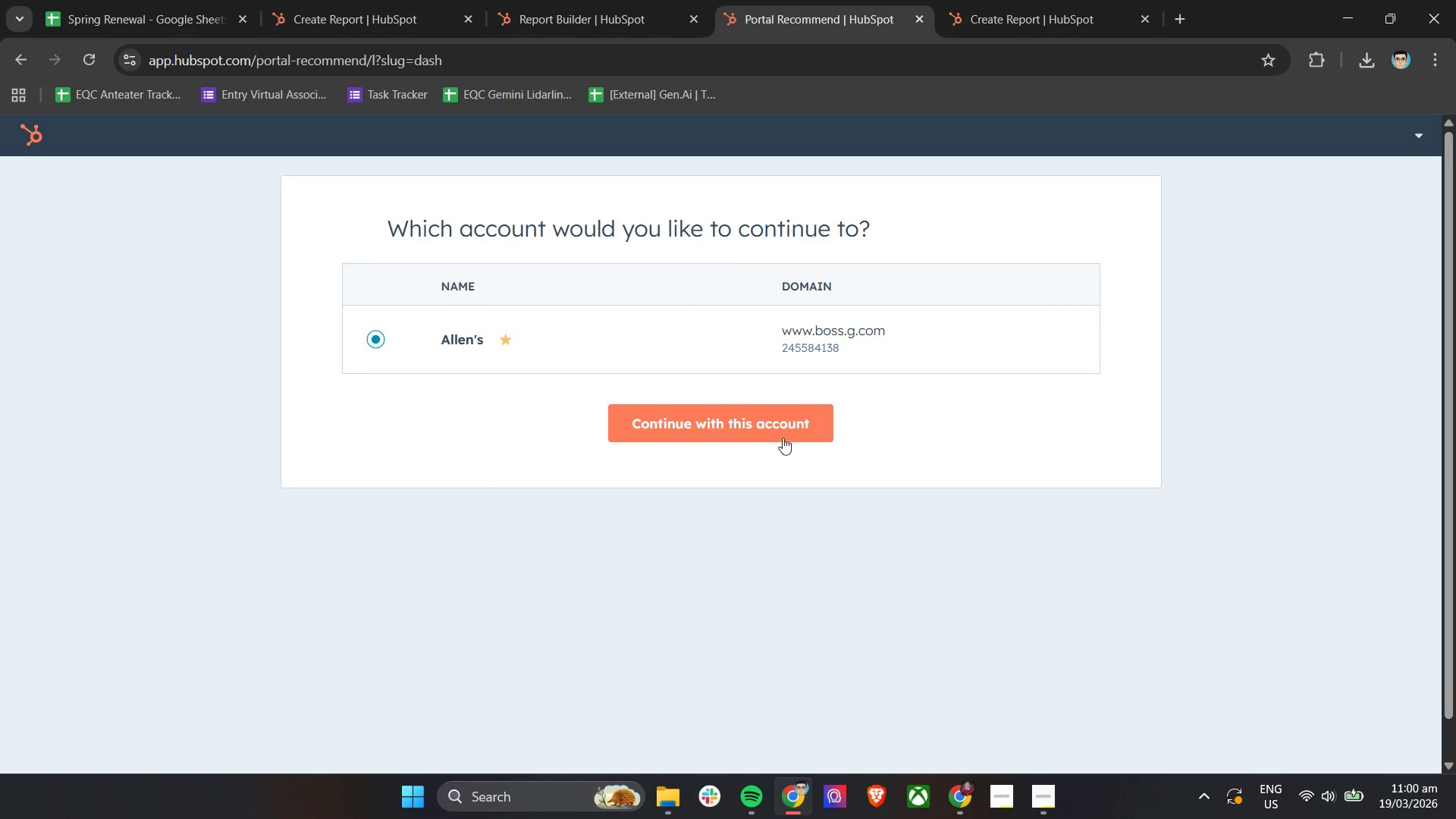 
left_click([717, 429])
 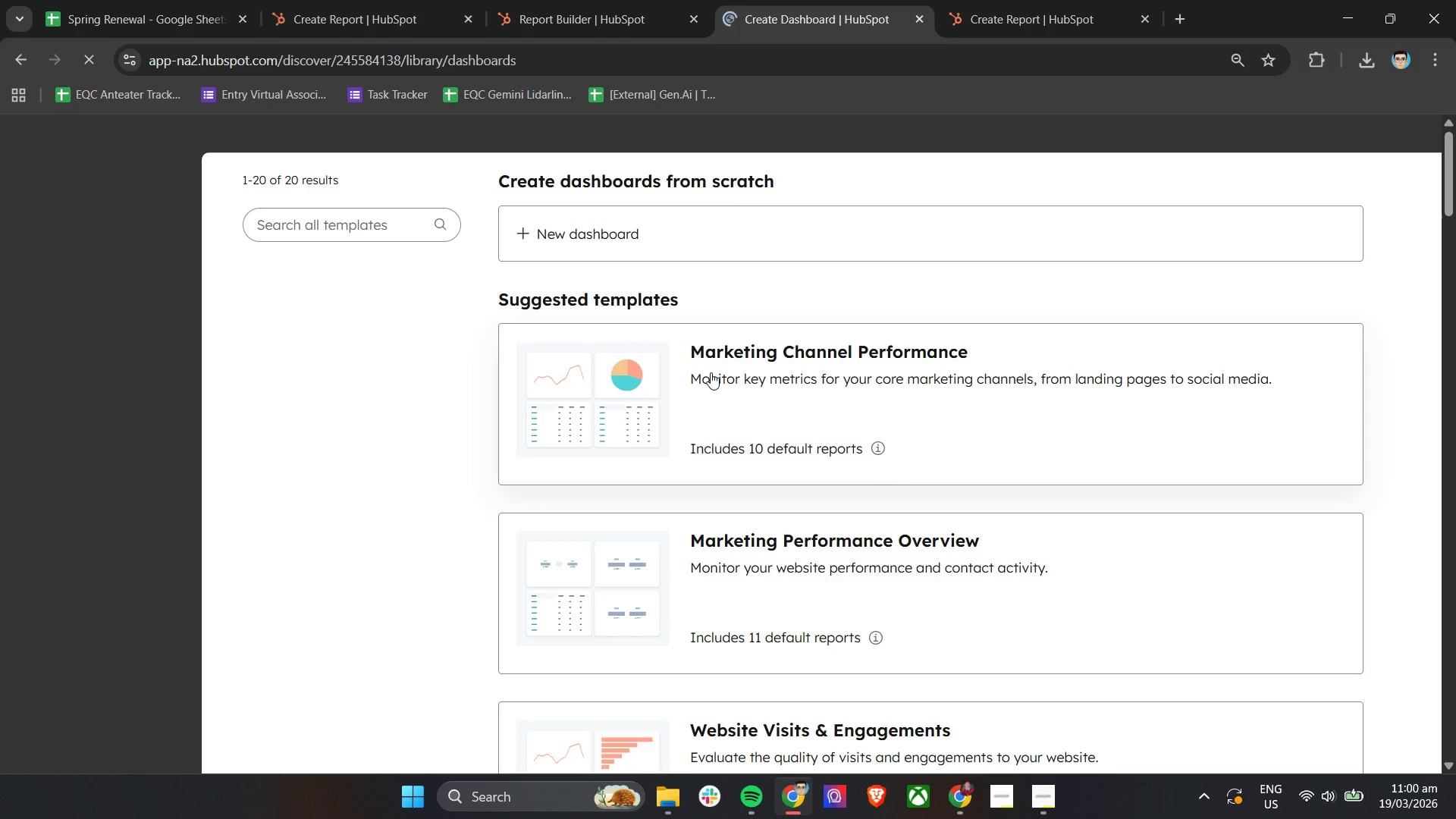 
wait(8.27)
 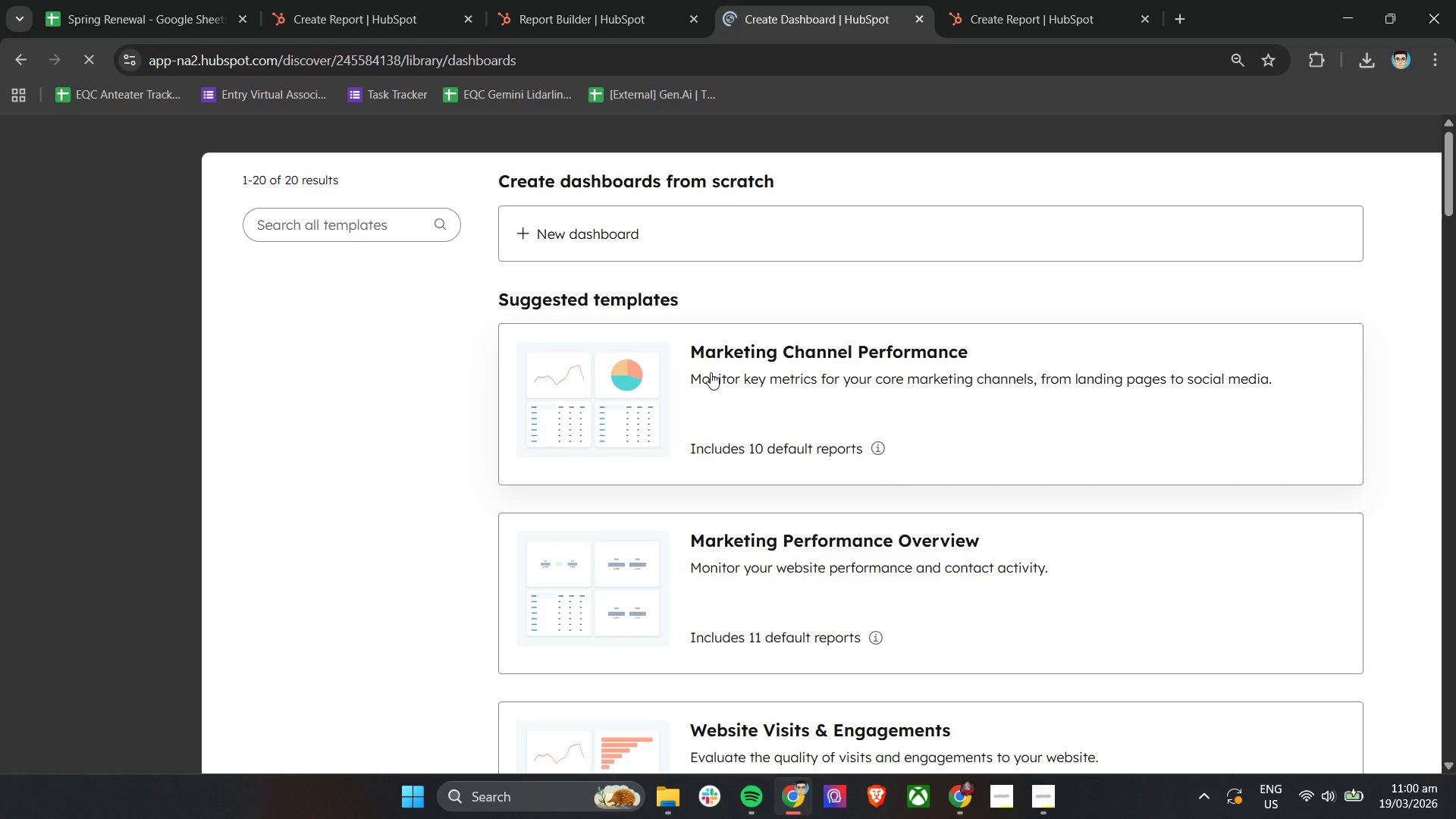 
scroll: coordinate [817, 458], scroll_direction: down, amount: 5.0
 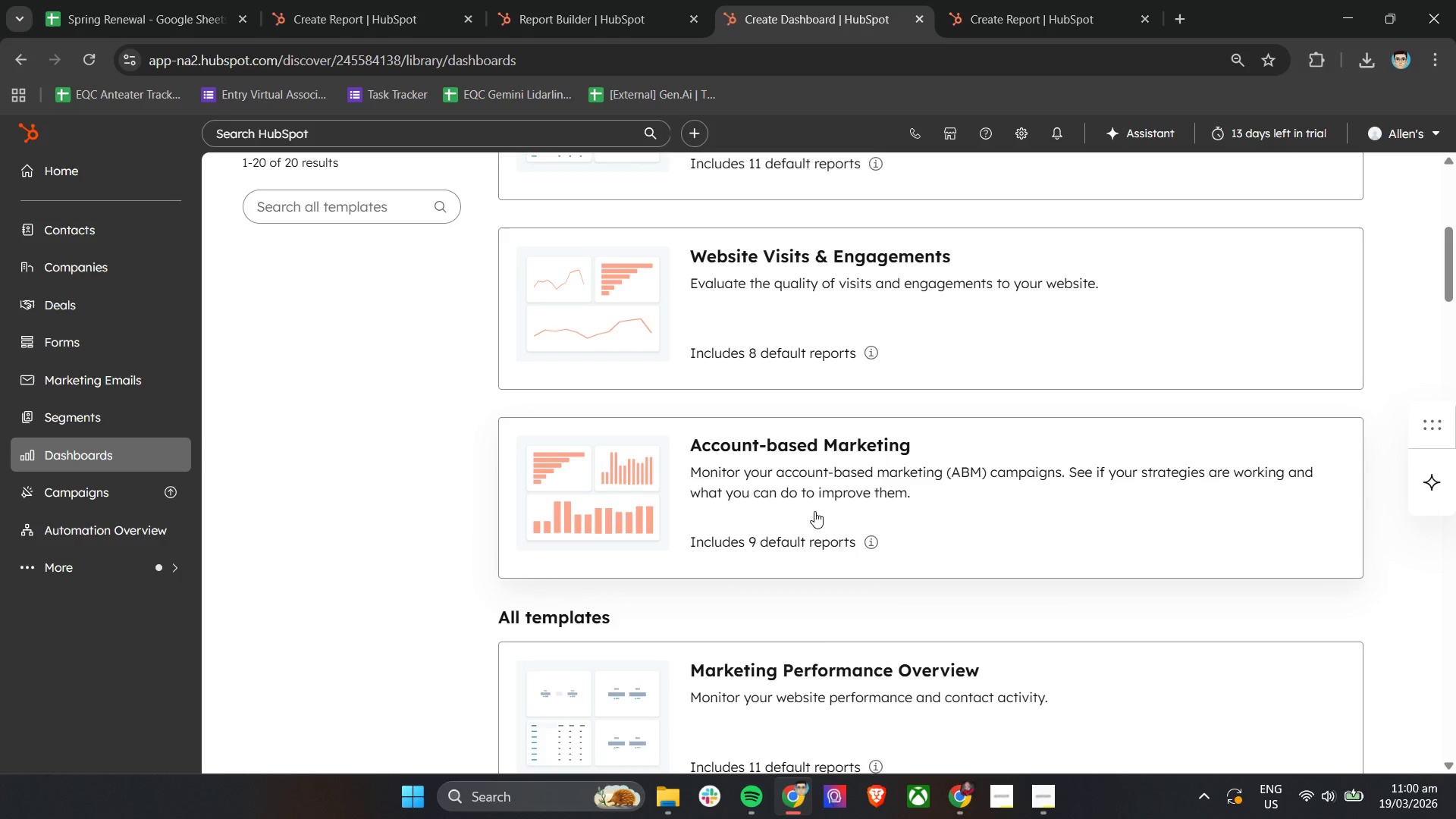 
left_click([814, 512])
 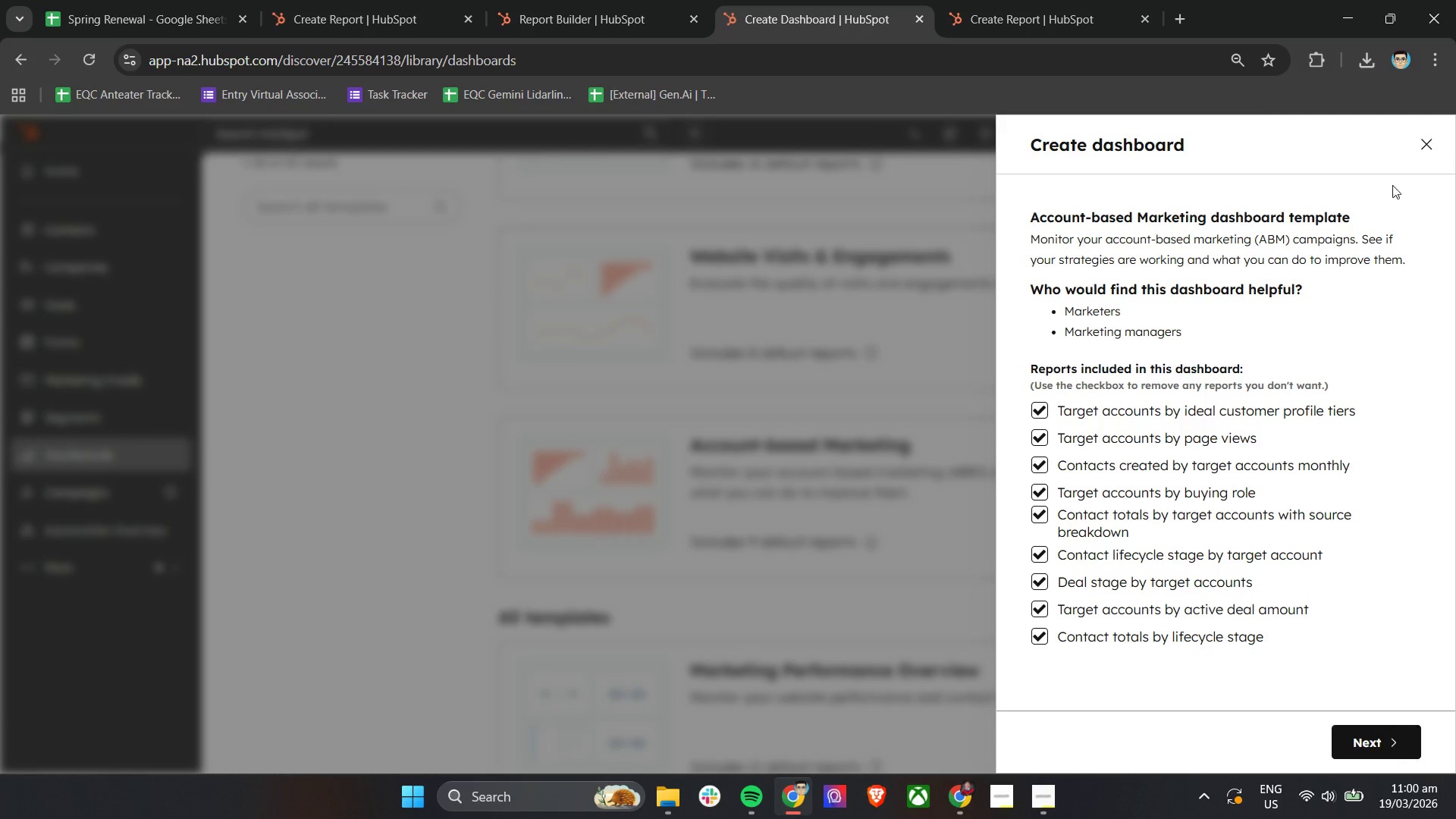 
left_click([1433, 148])
 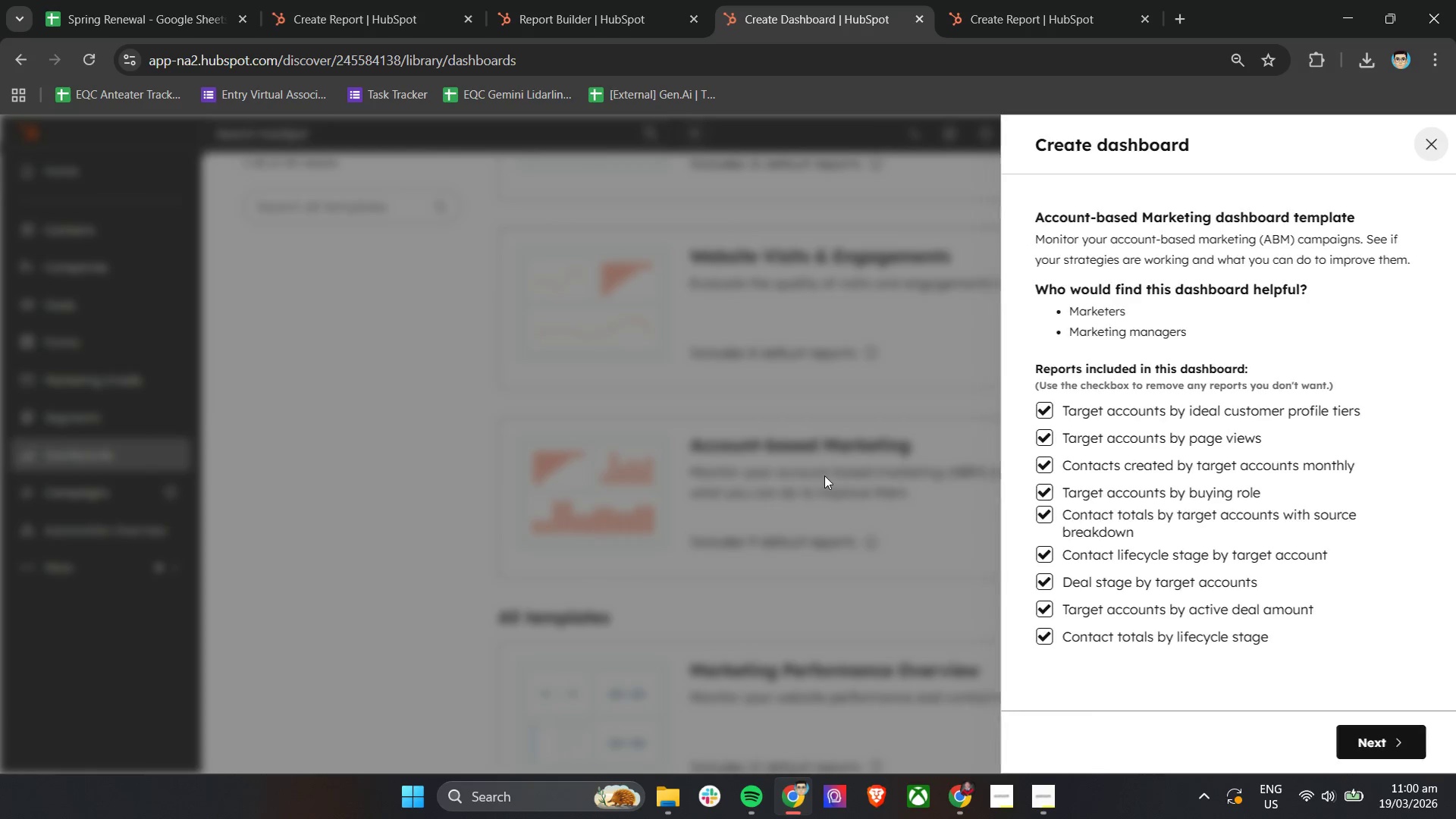 
scroll: coordinate [780, 548], scroll_direction: down, amount: 15.0
 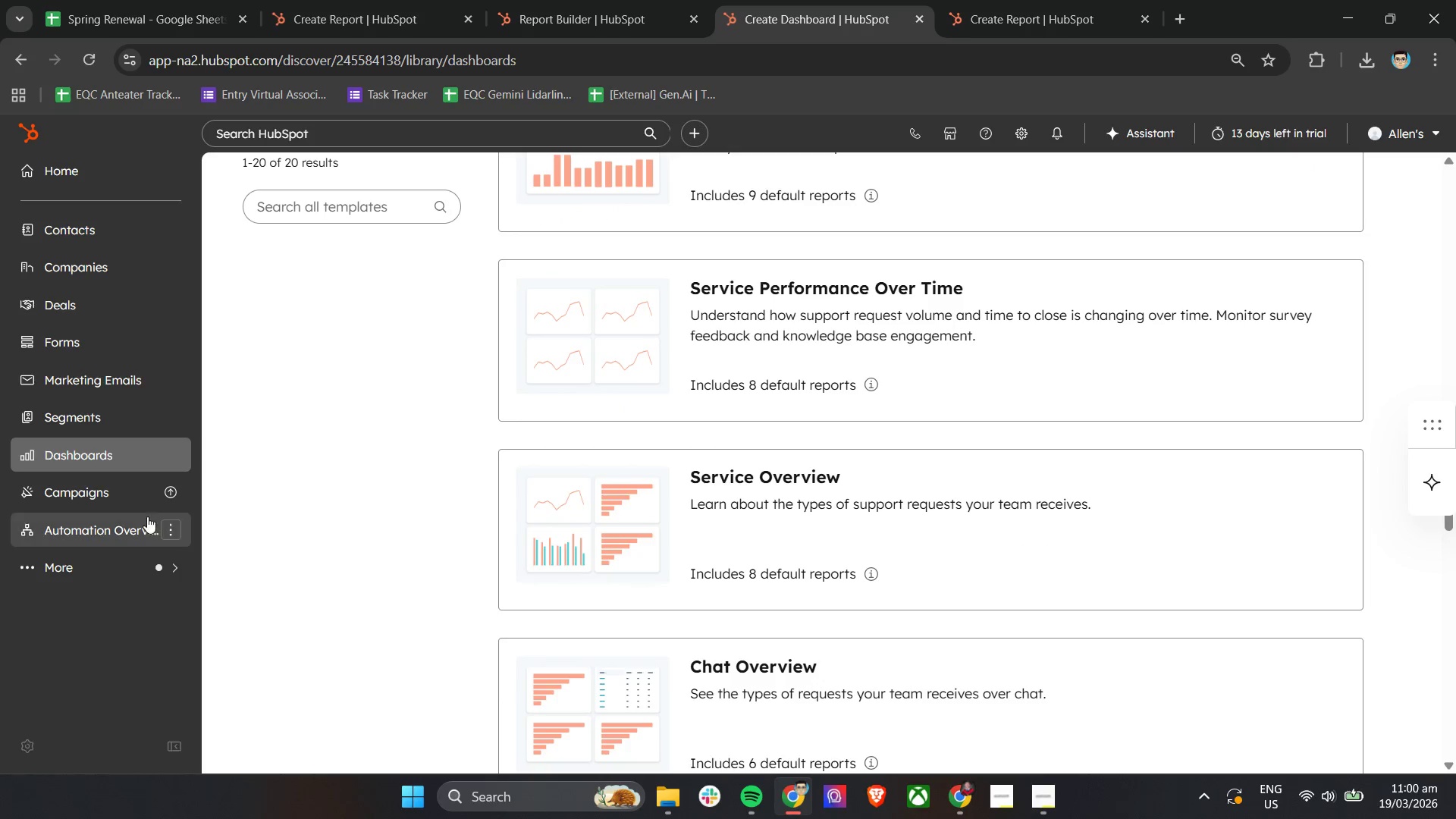 
left_click([662, 0])
 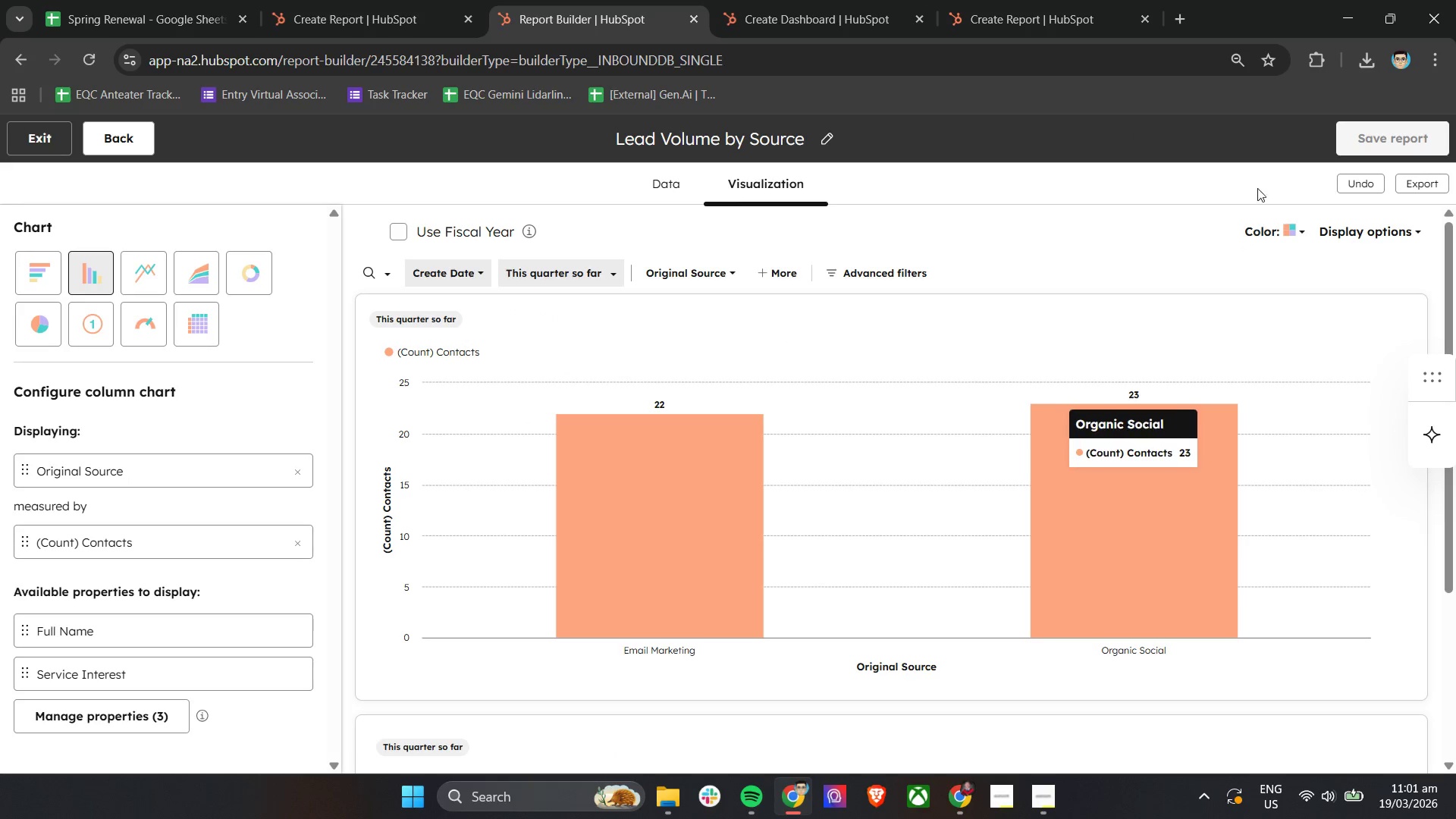 
left_click([1178, 171])
 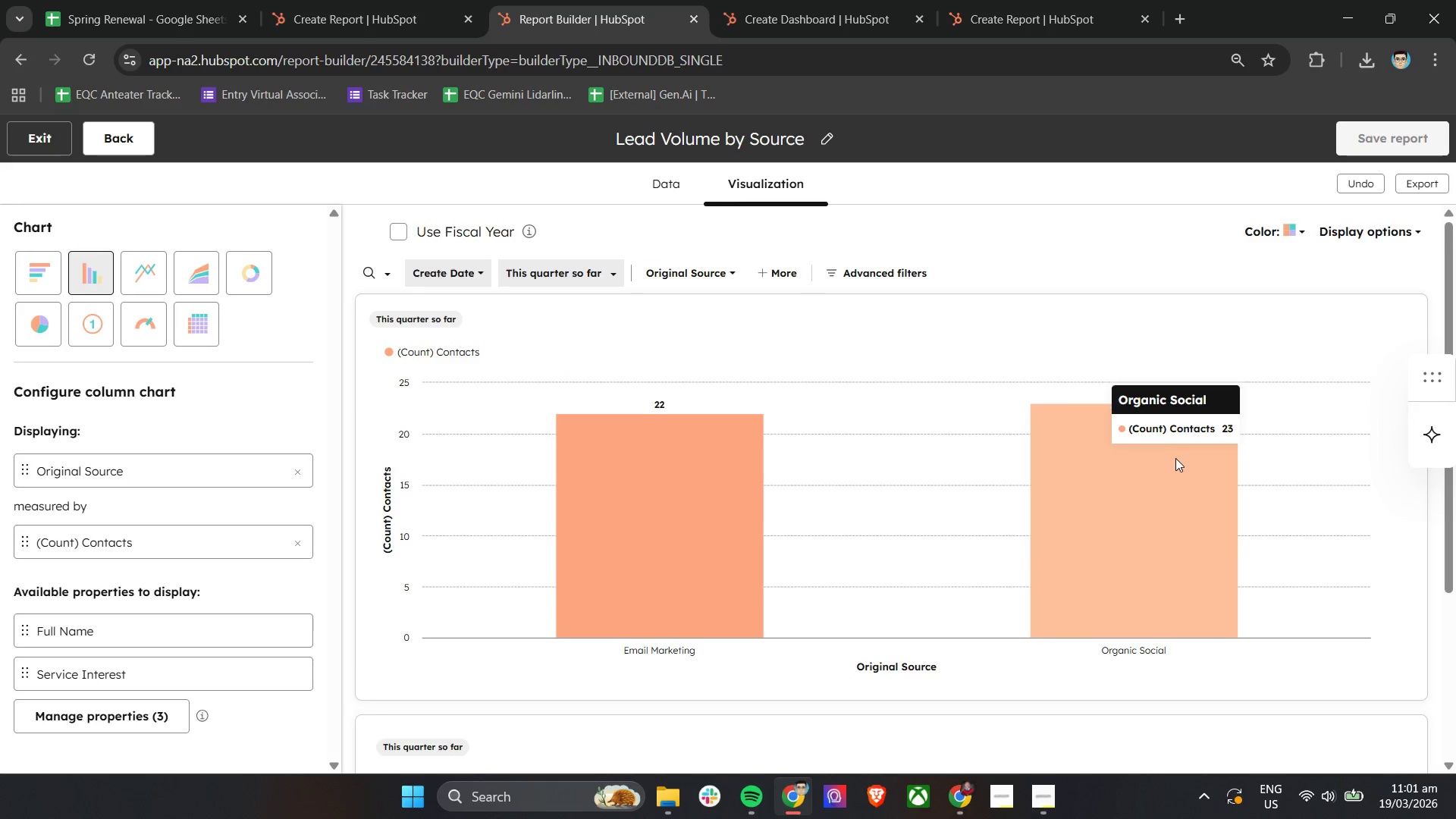 
scroll: coordinate [1175, 459], scroll_direction: down, amount: 2.0
 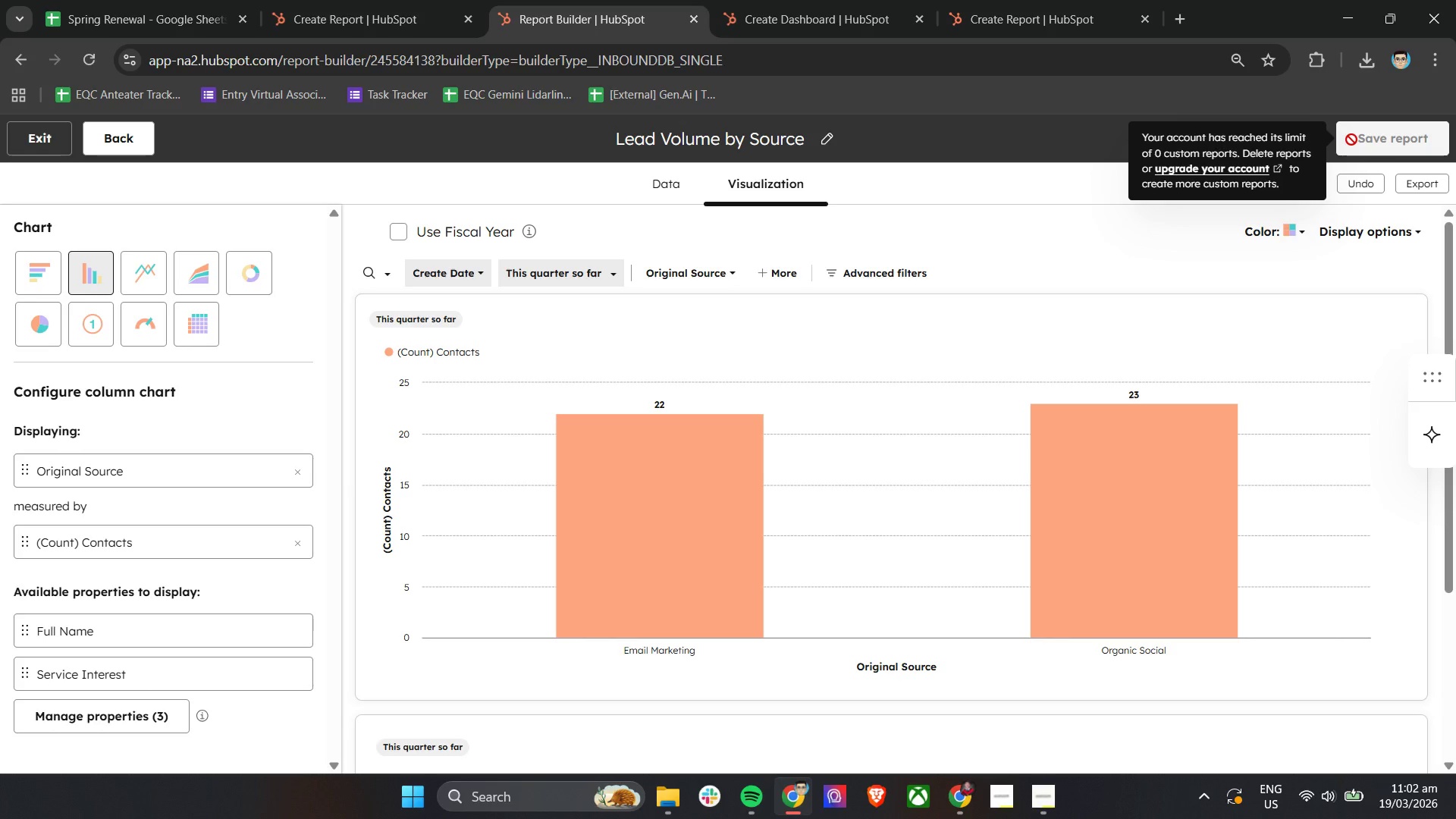 
wait(63.97)
 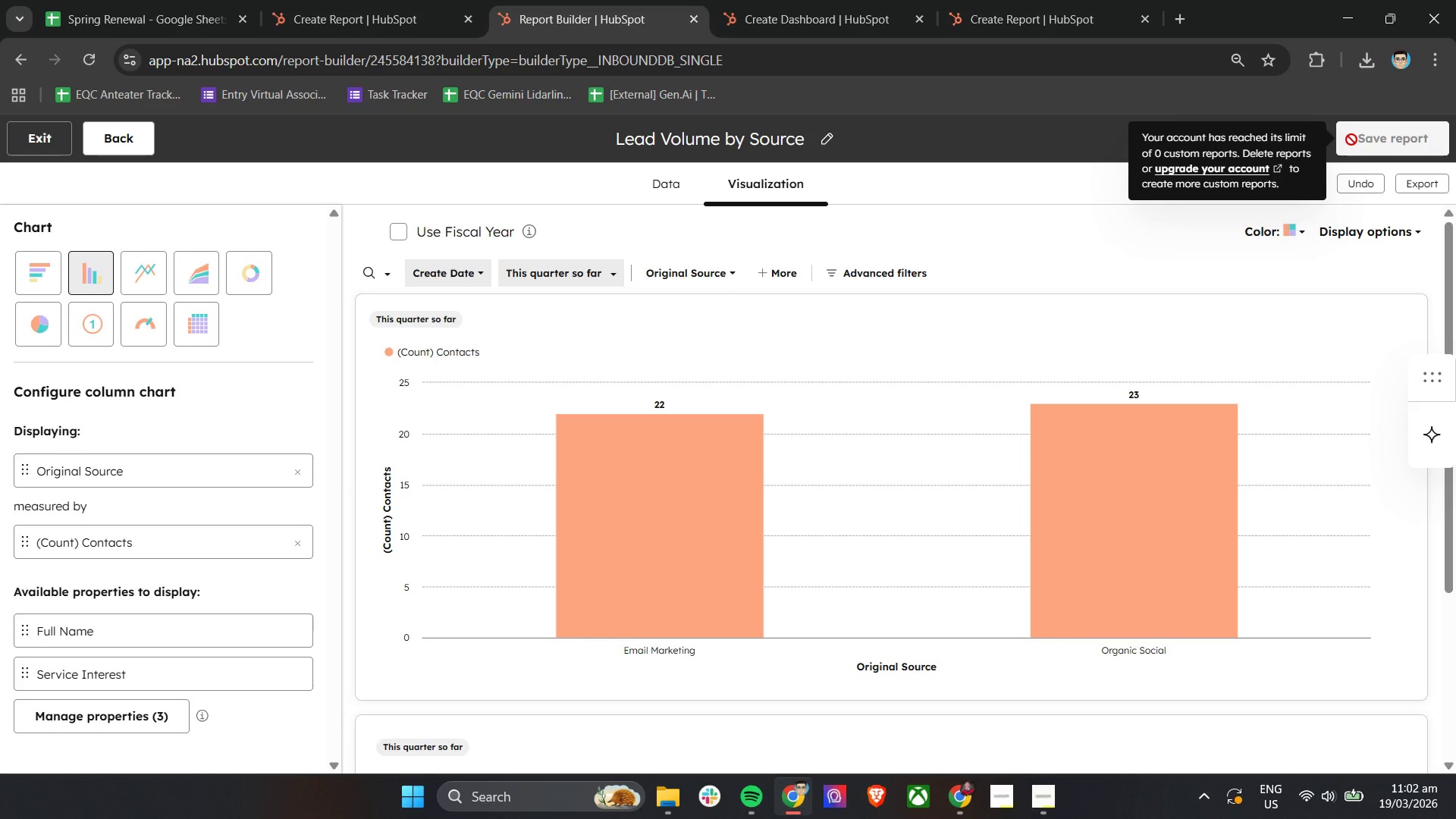 
scroll: coordinate [1004, 604], scroll_direction: down, amount: 4.0
 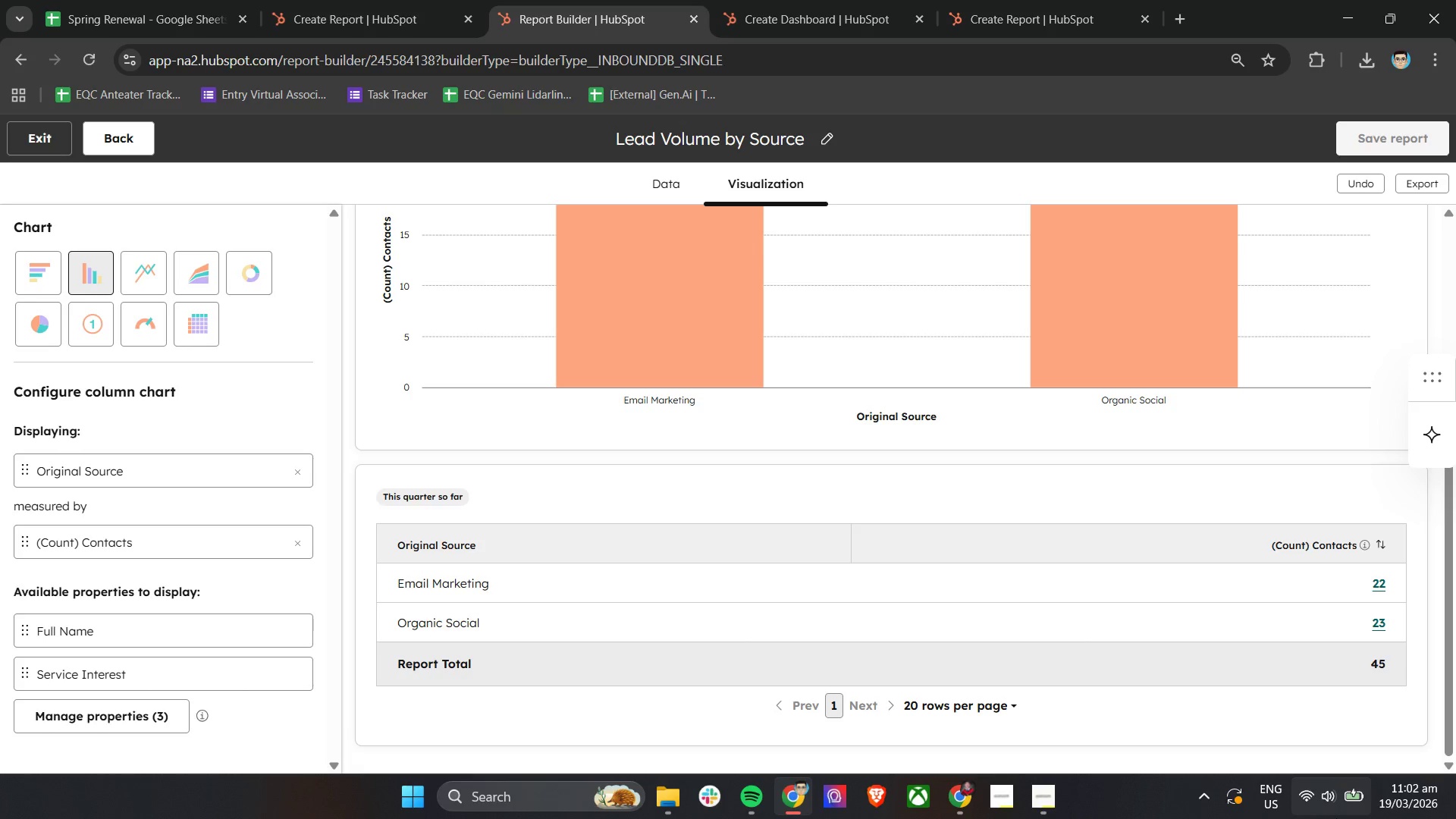 
scroll: coordinate [1156, 724], scroll_direction: up, amount: 4.0
 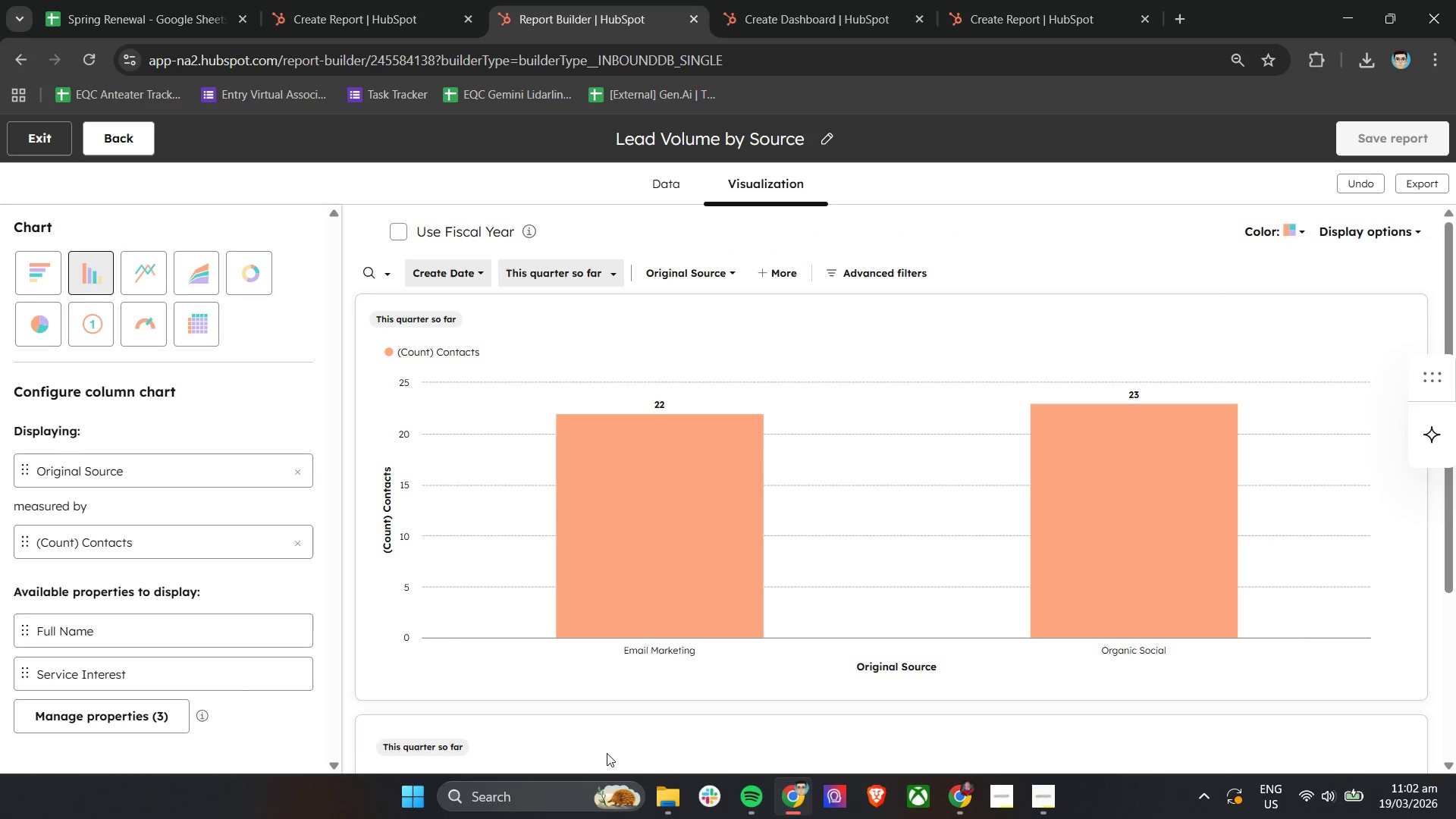 
left_click([533, 800])
 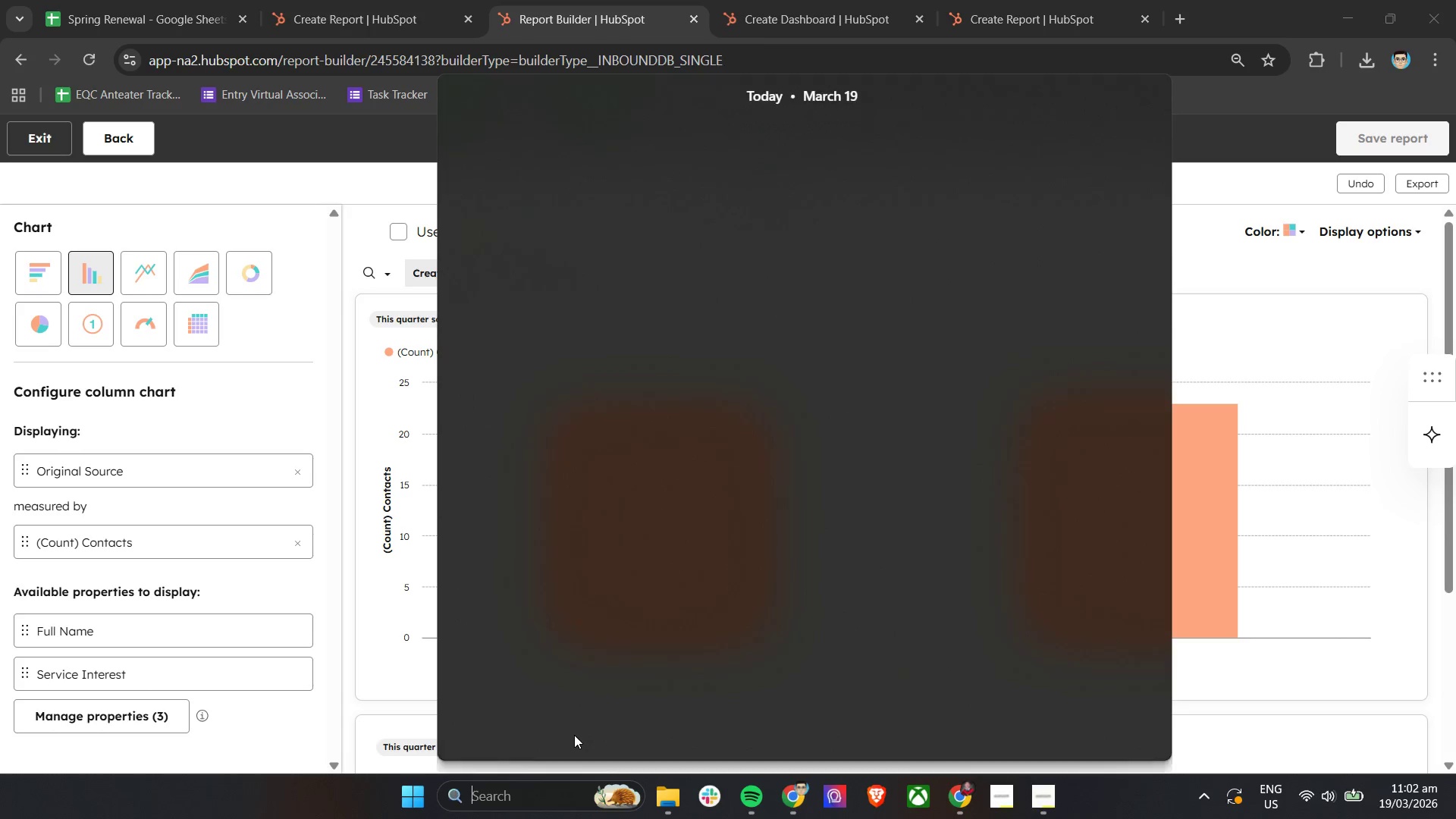 
key(S)
 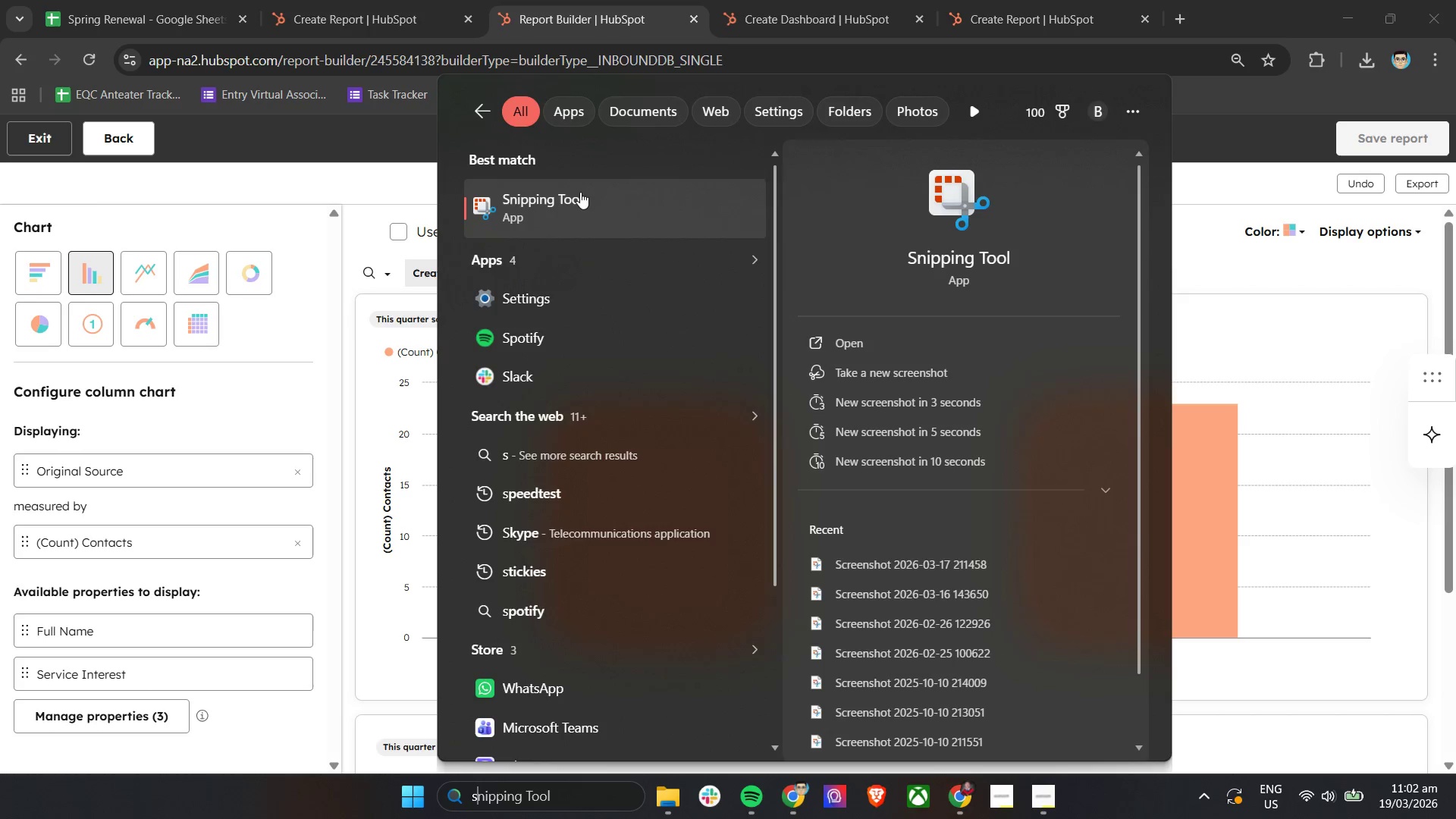 
left_click([580, 204])
 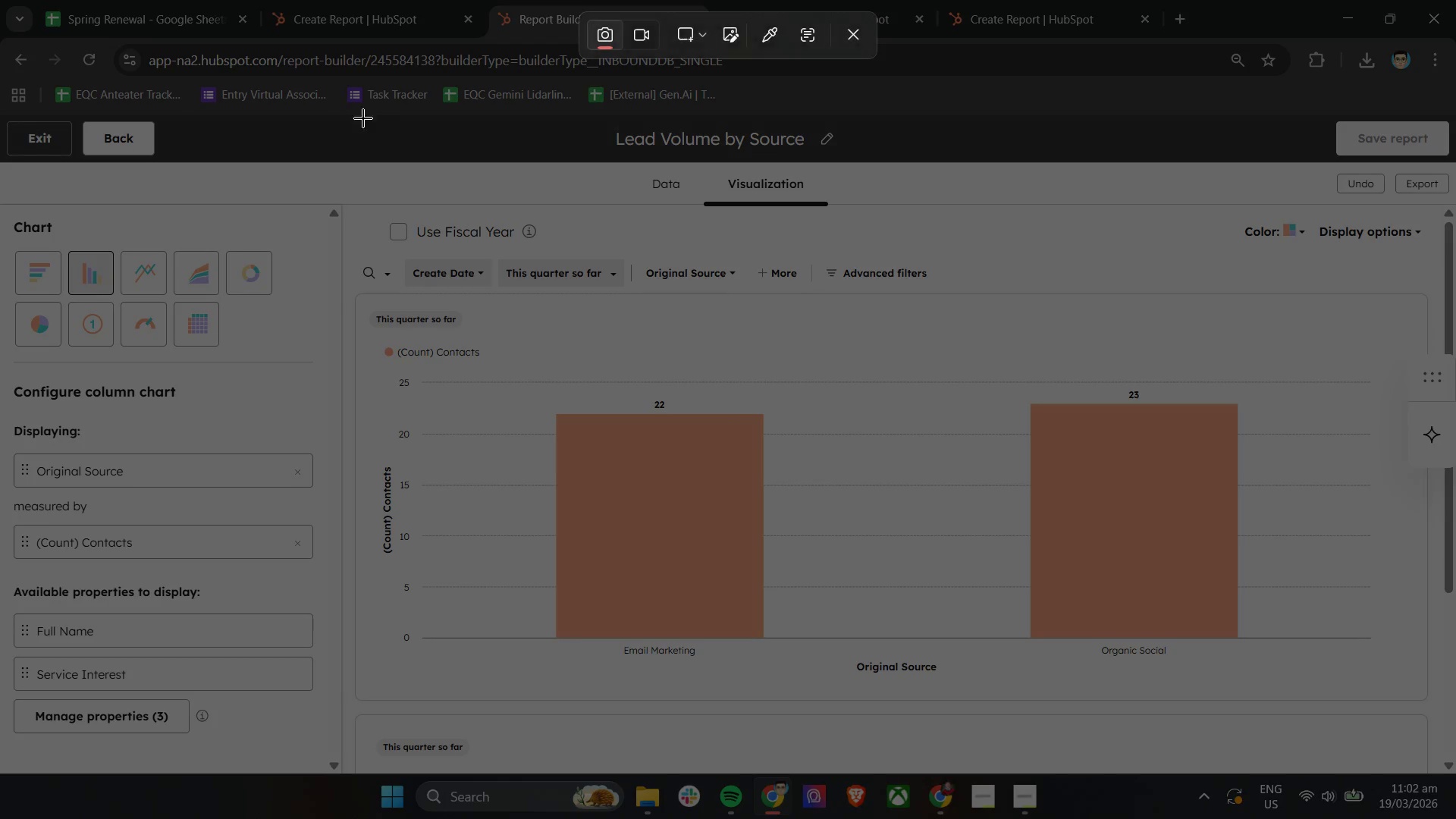 
left_click_drag(start_coordinate=[347, 111], to_coordinate=[1454, 773])
 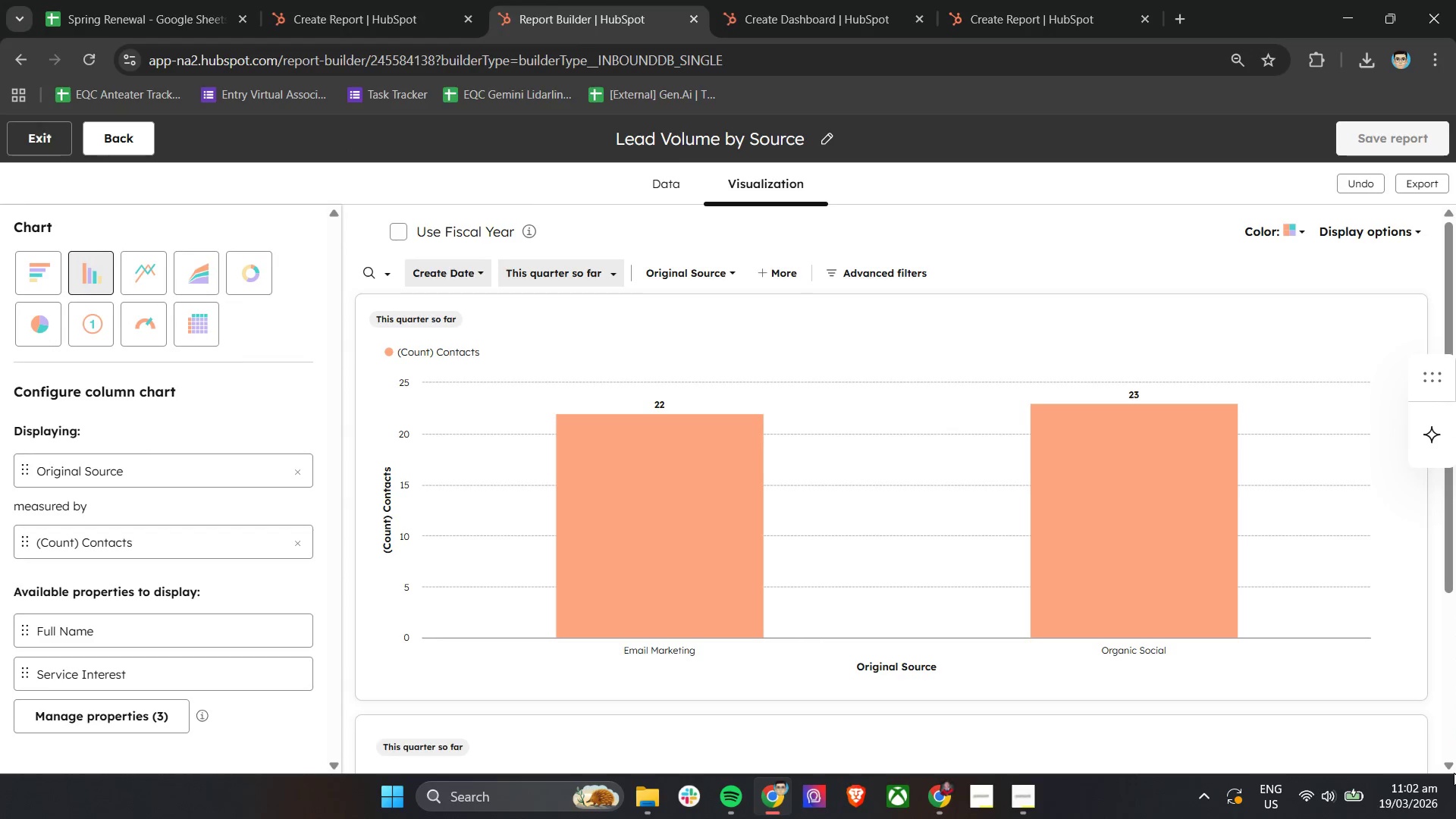 
hold_key(key=ControlLeft, duration=0.61)
 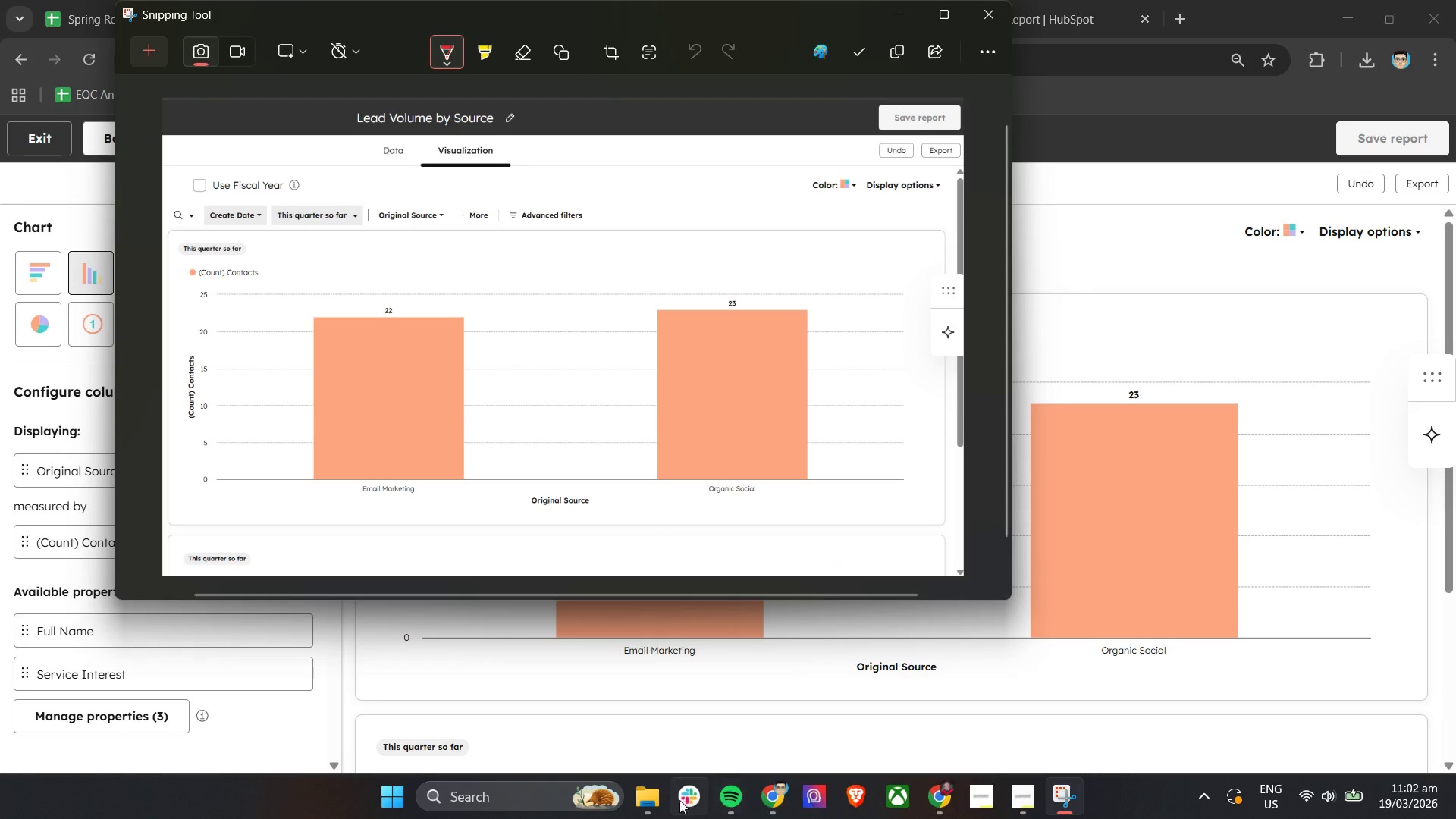 
left_click([652, 804])
 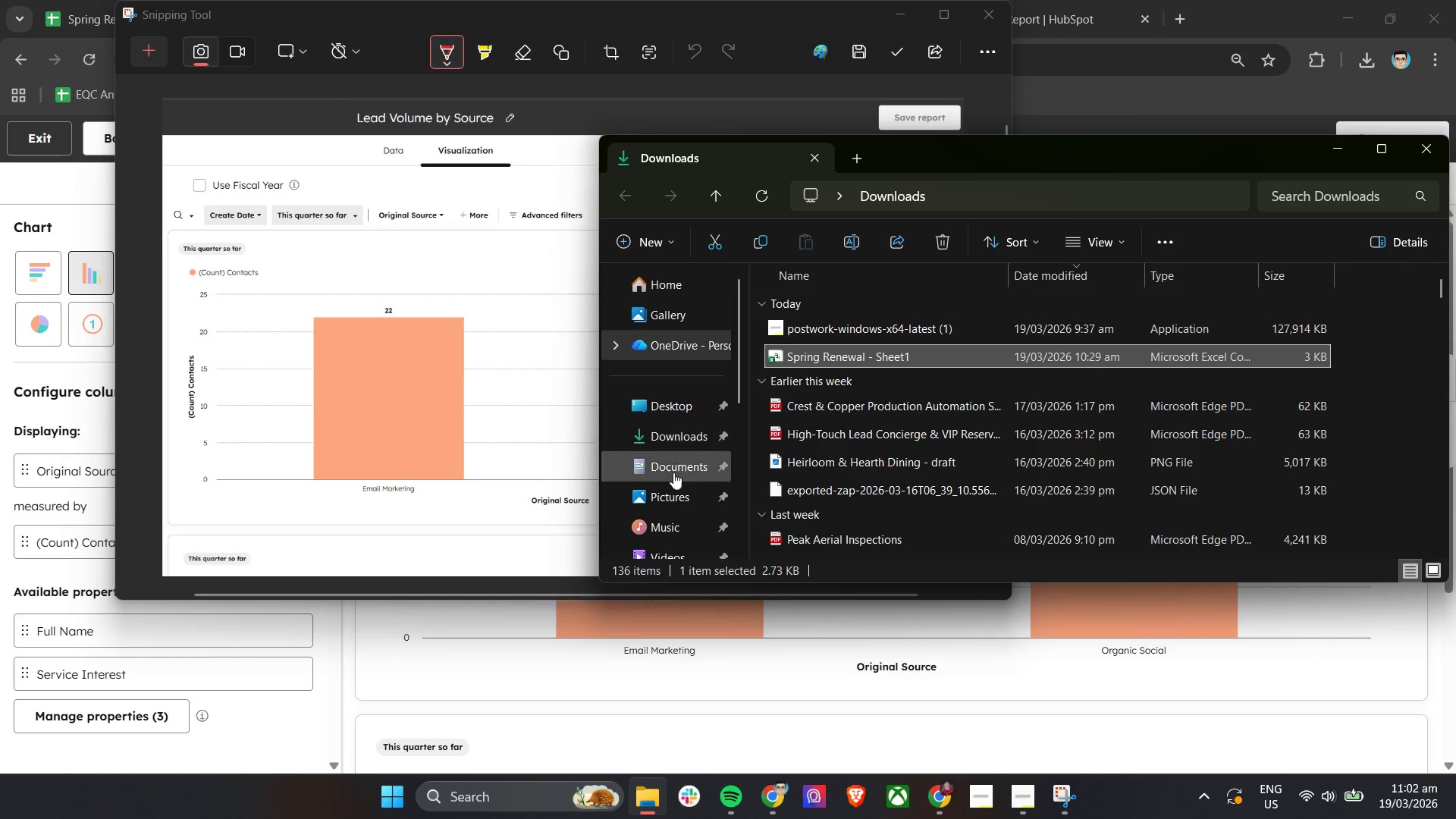 
left_click([670, 490])
 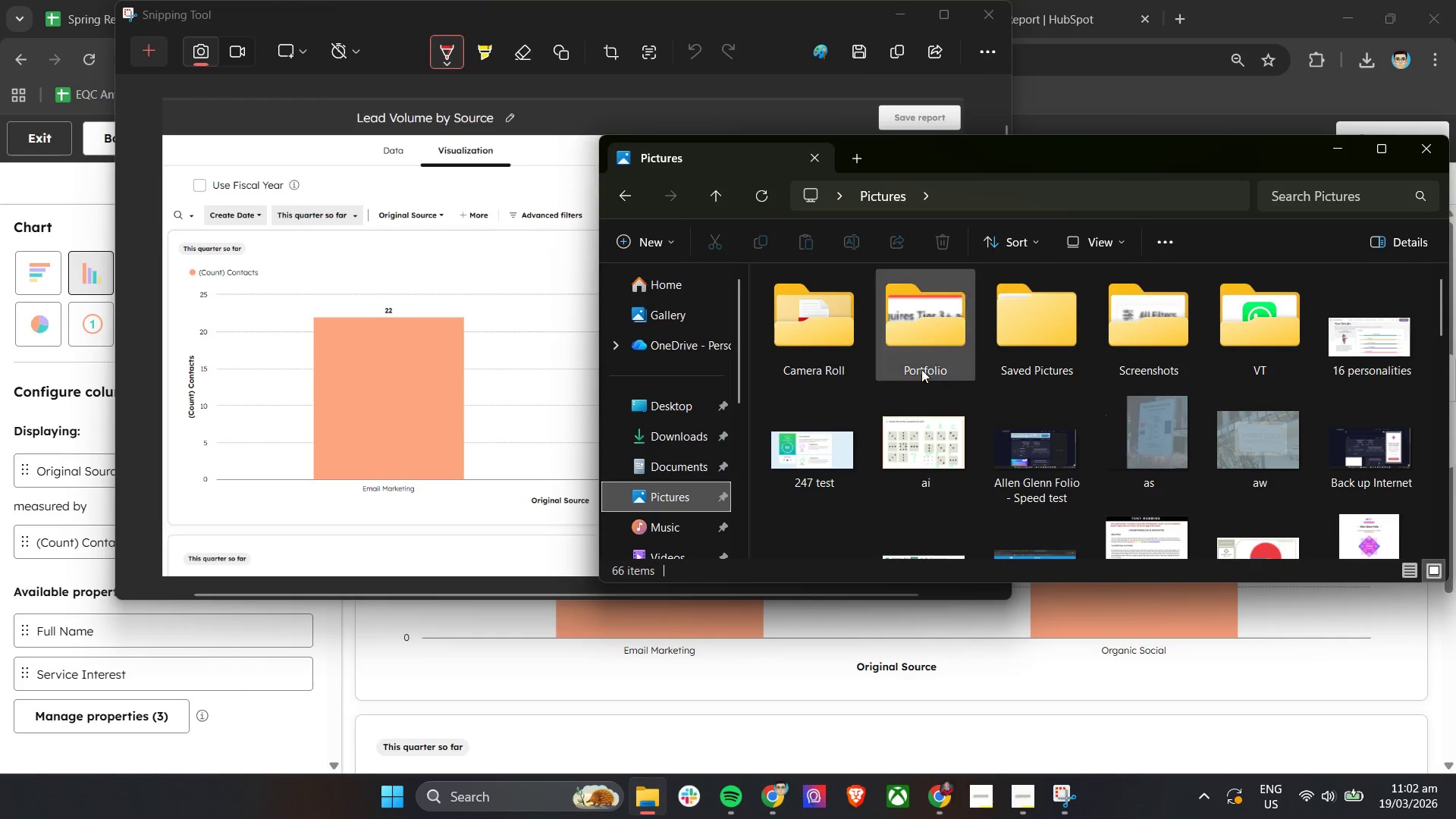 
double_click([1034, 337])
 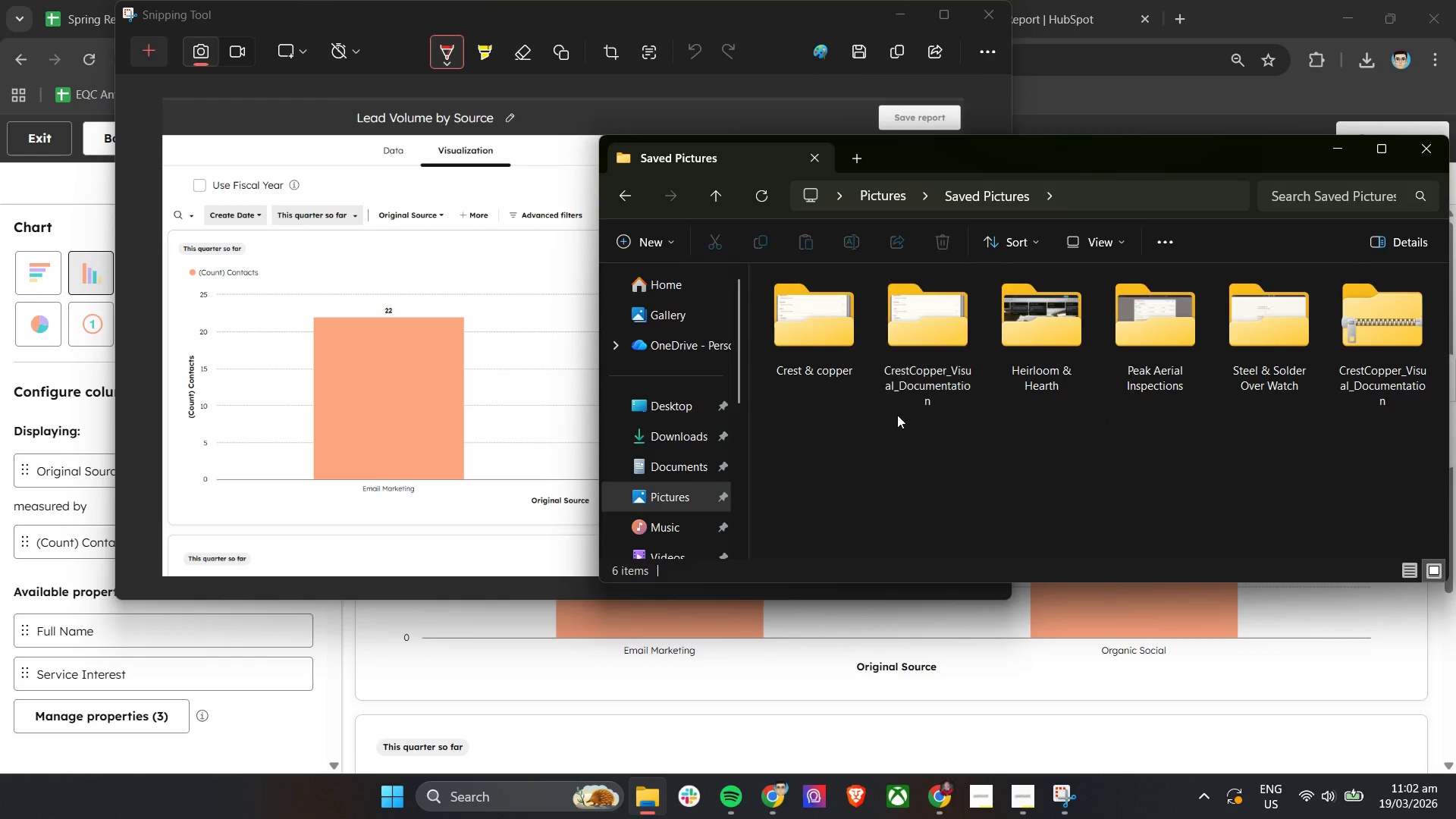 
right_click([849, 448])
 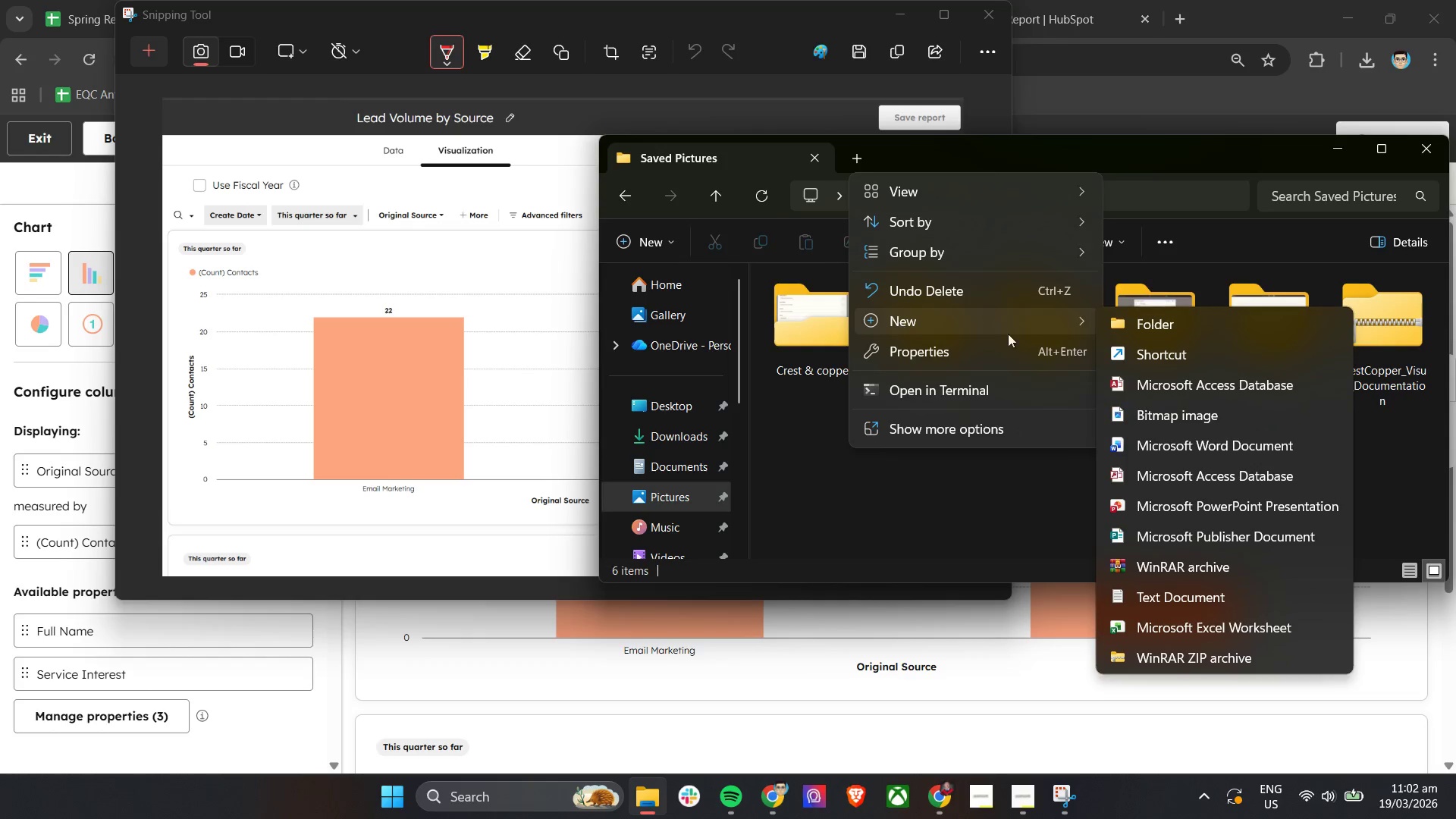 
left_click([1155, 331])
 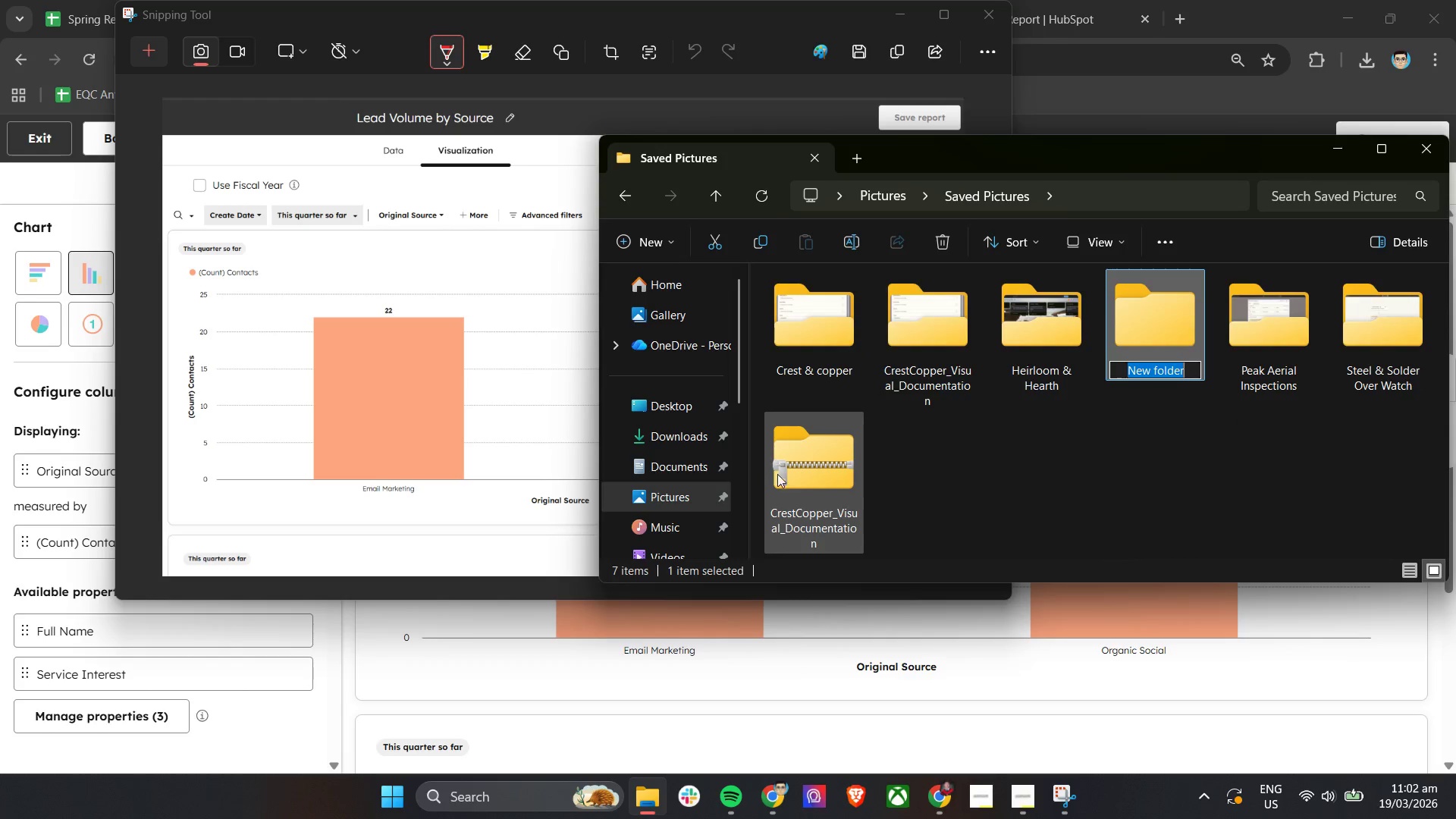 
type(Spring )
 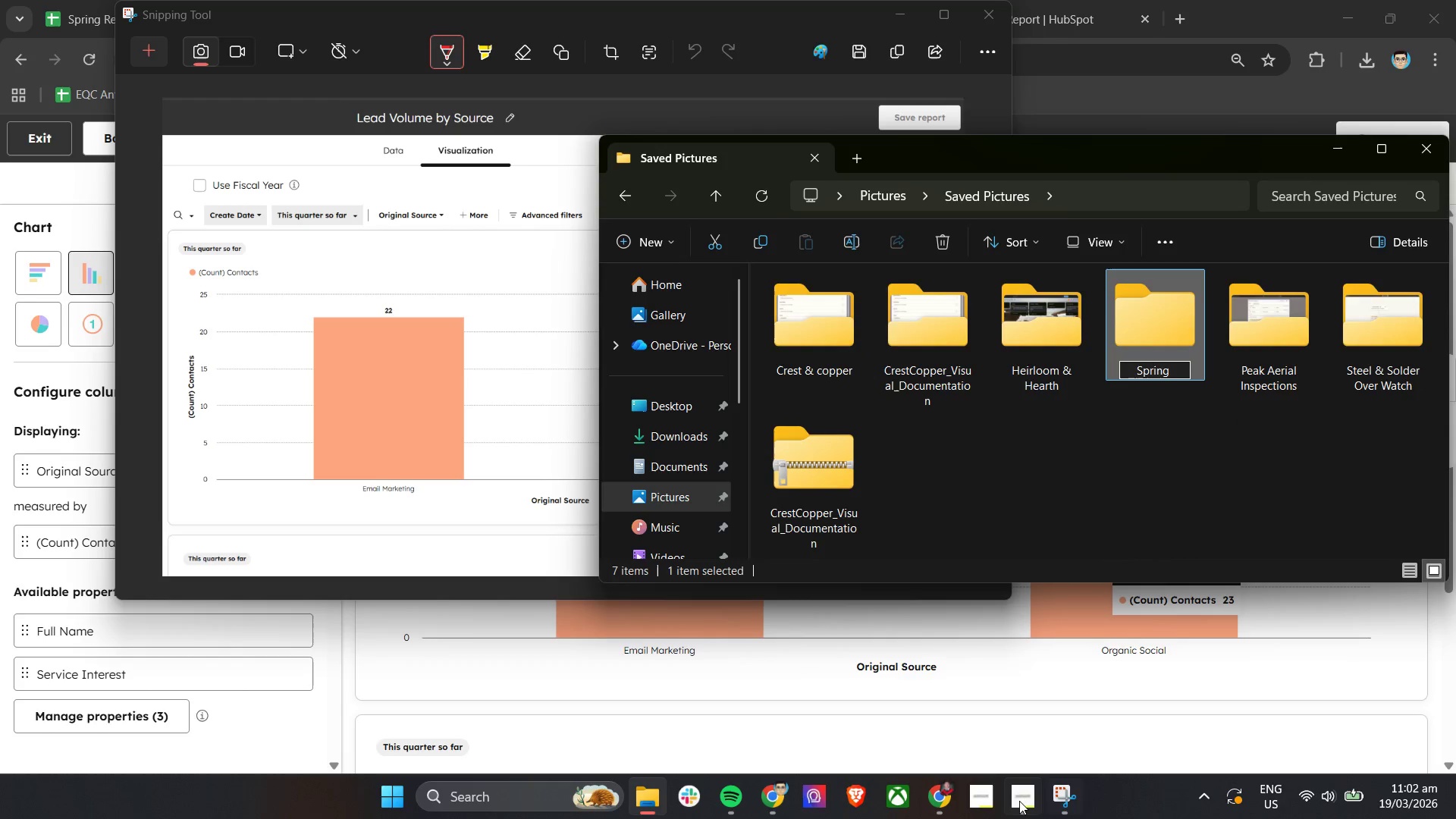 
left_click([1018, 799])